 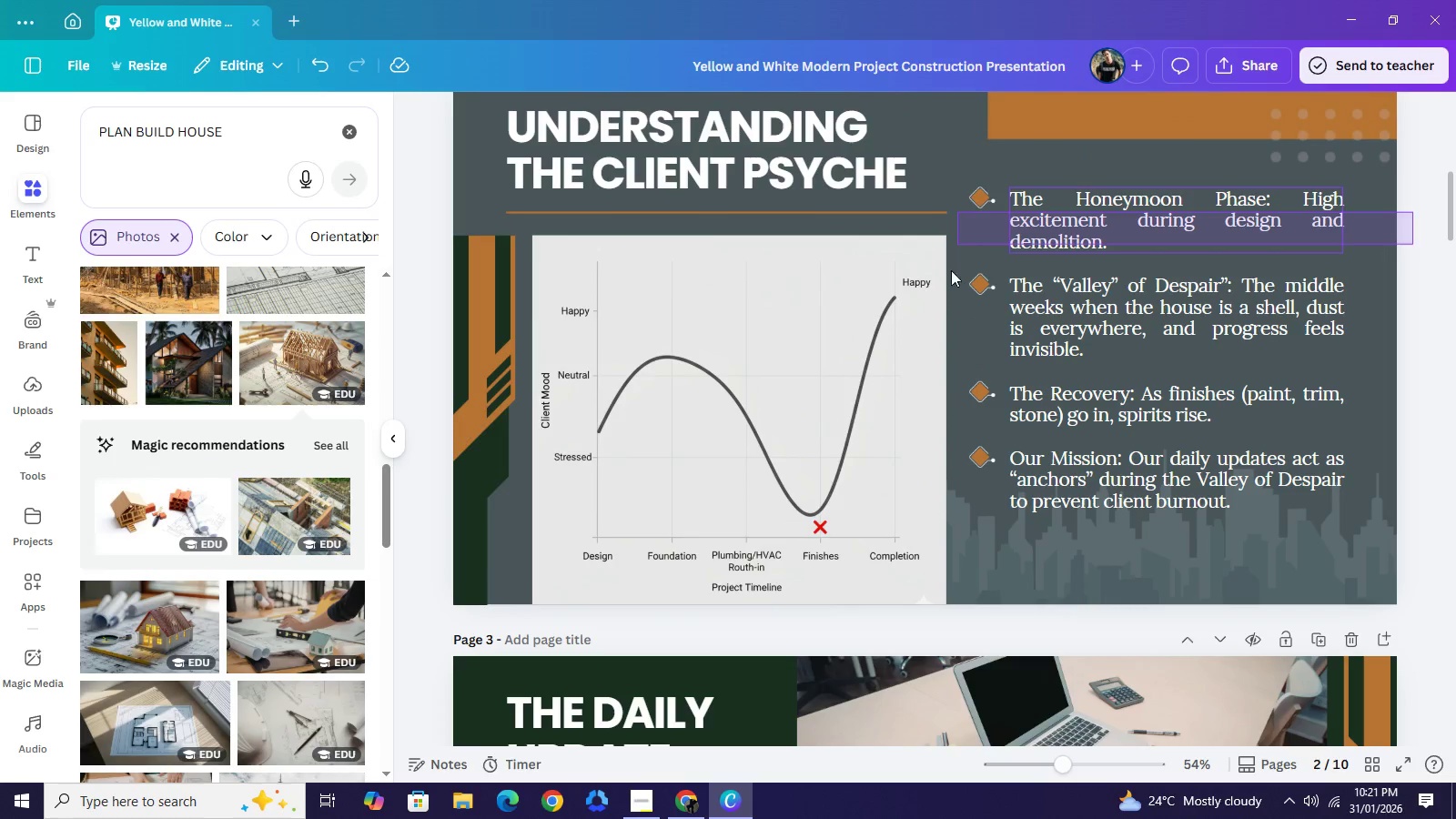 
left_click_drag(start_coordinate=[1420, 179], to_coordinate=[982, 475])
 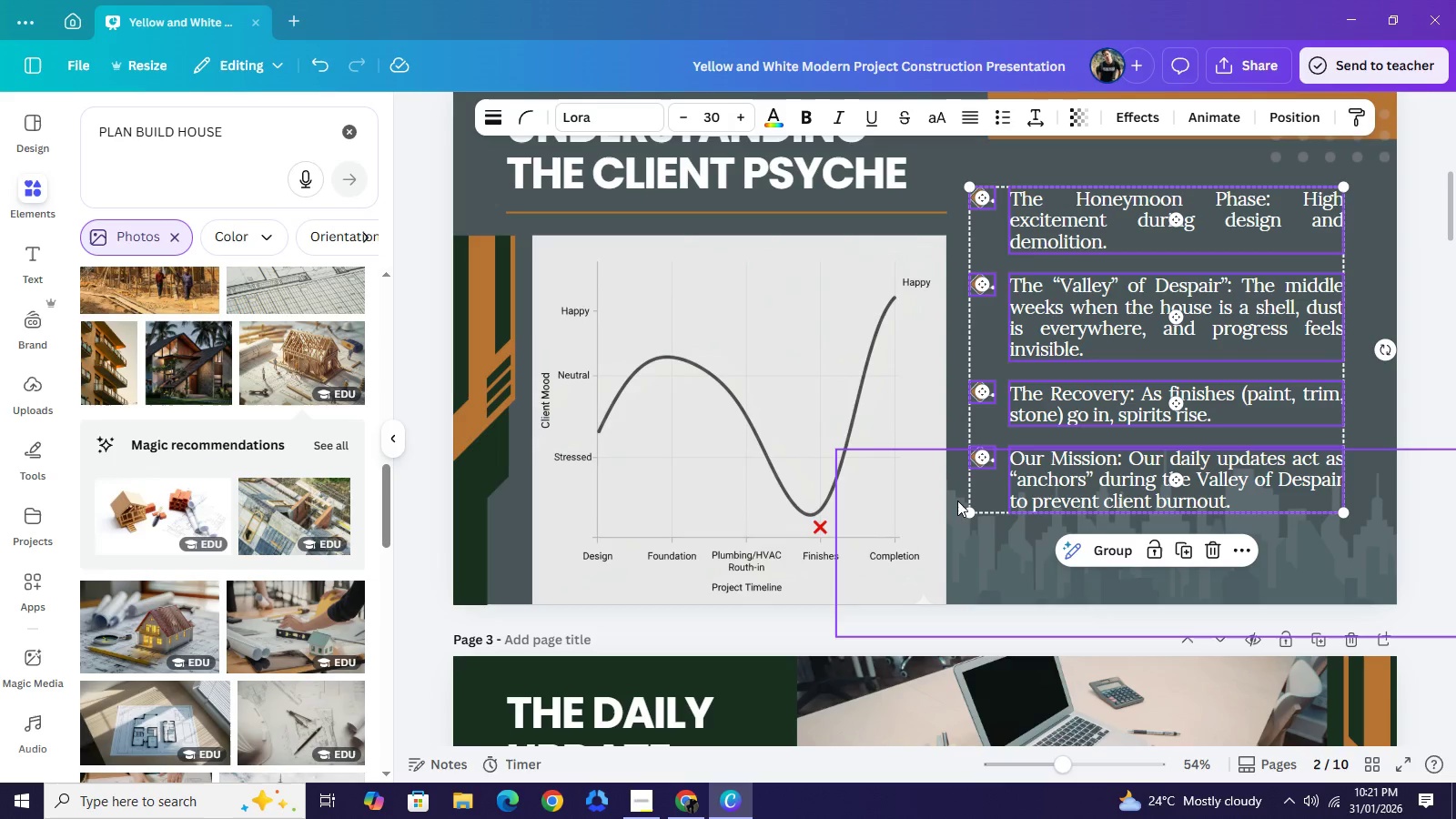 
key(ArrowRight)
 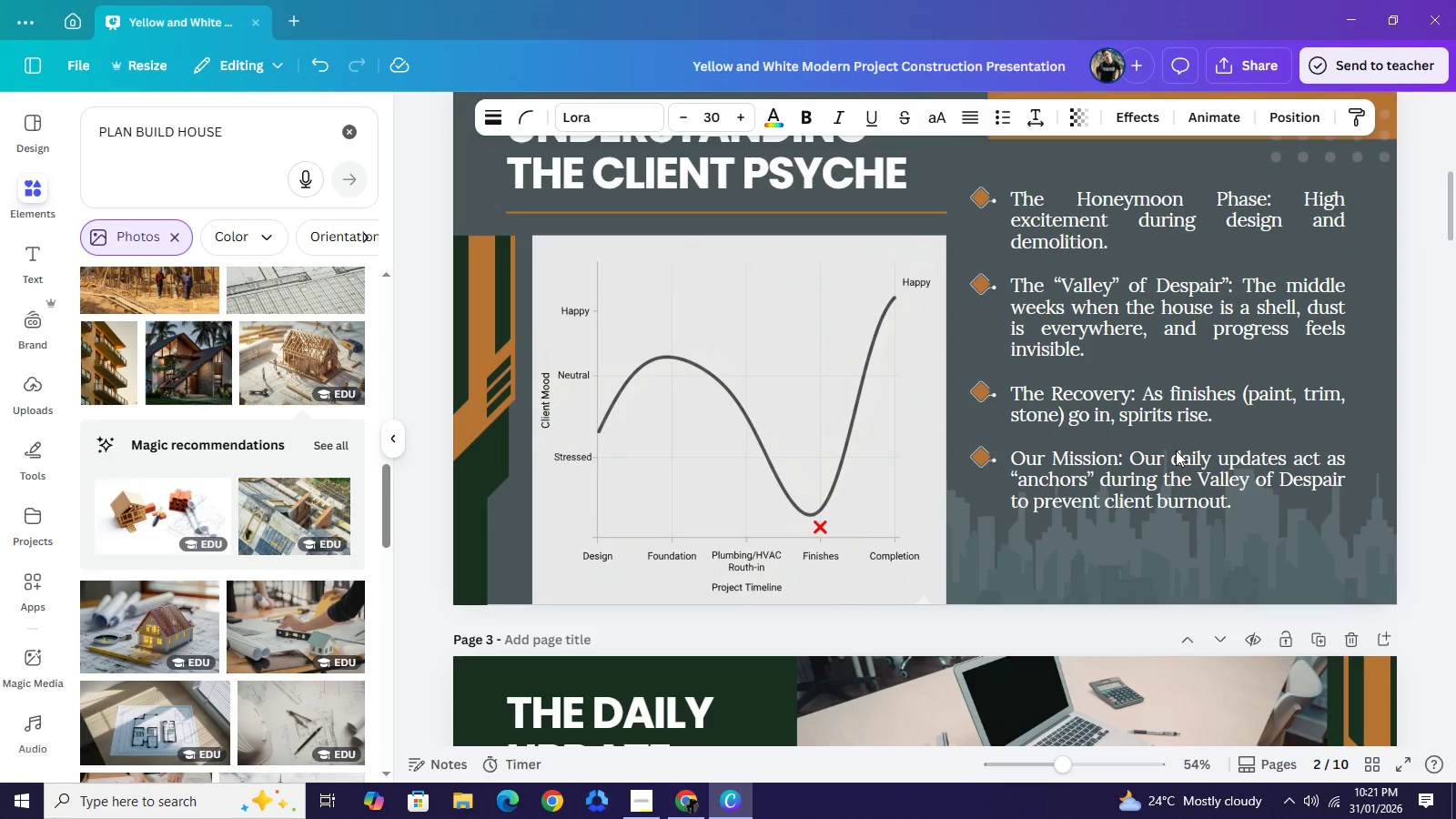 
key(ArrowRight)
 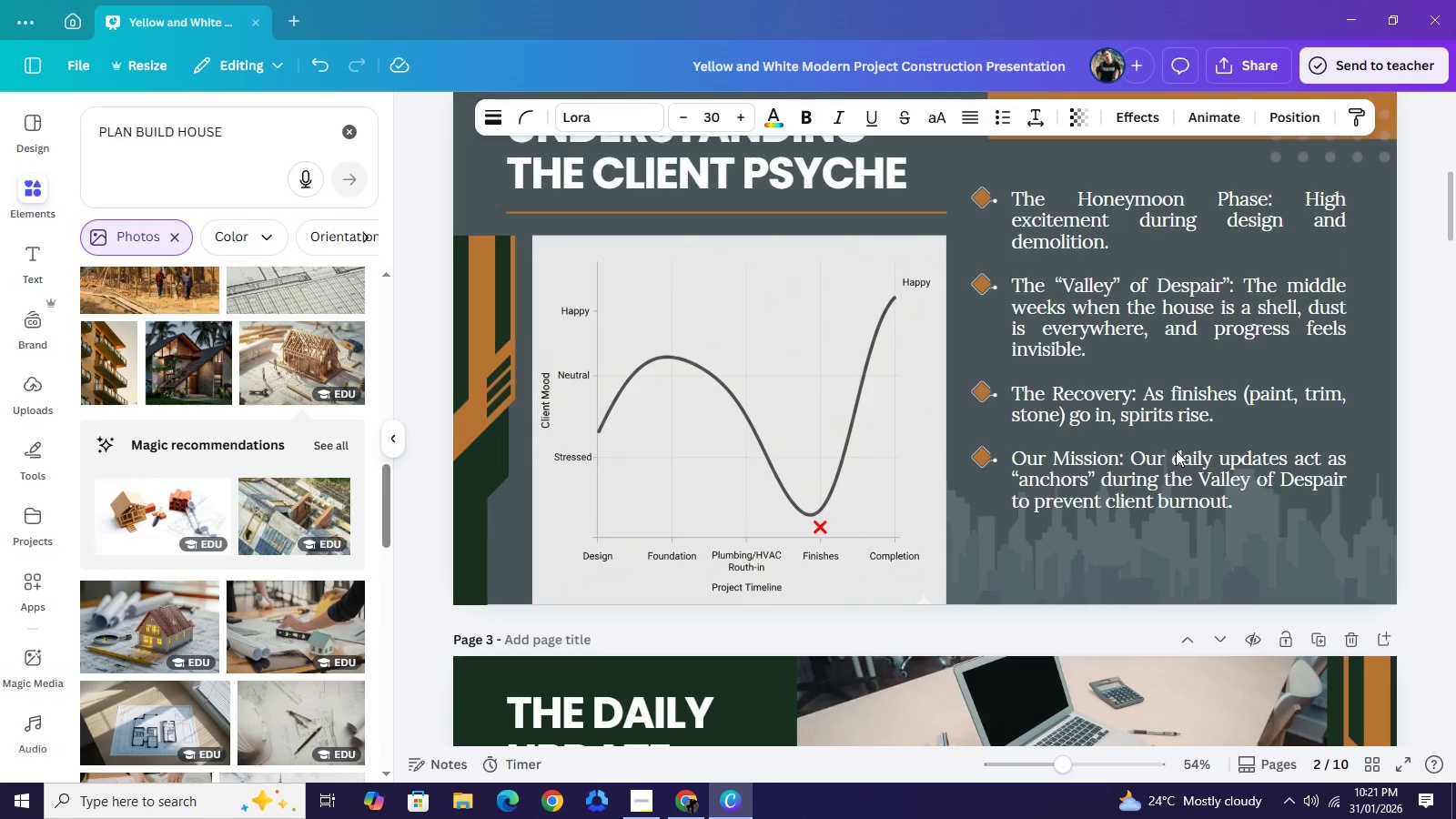 
key(ArrowRight)
 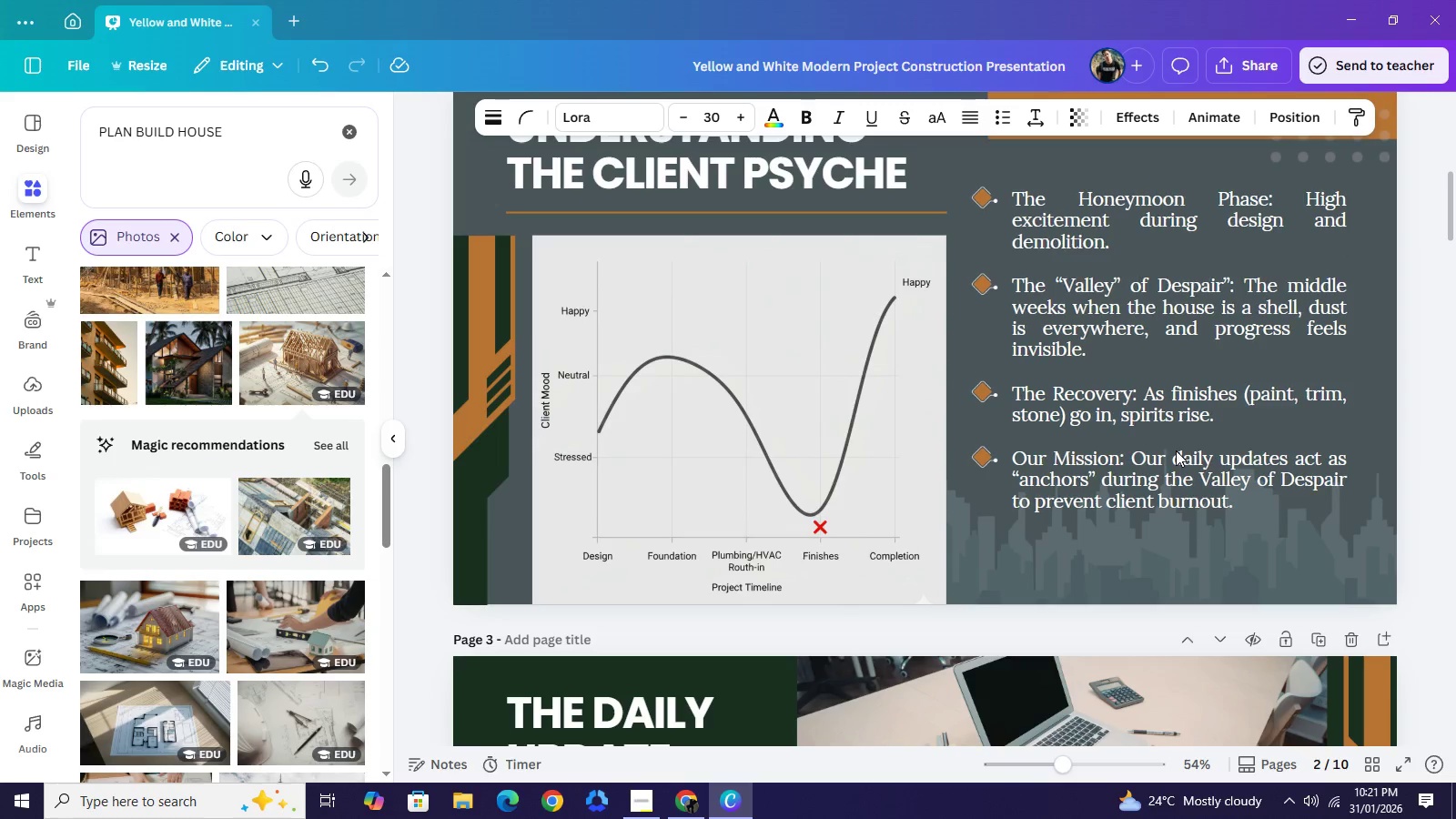 
key(ArrowRight)
 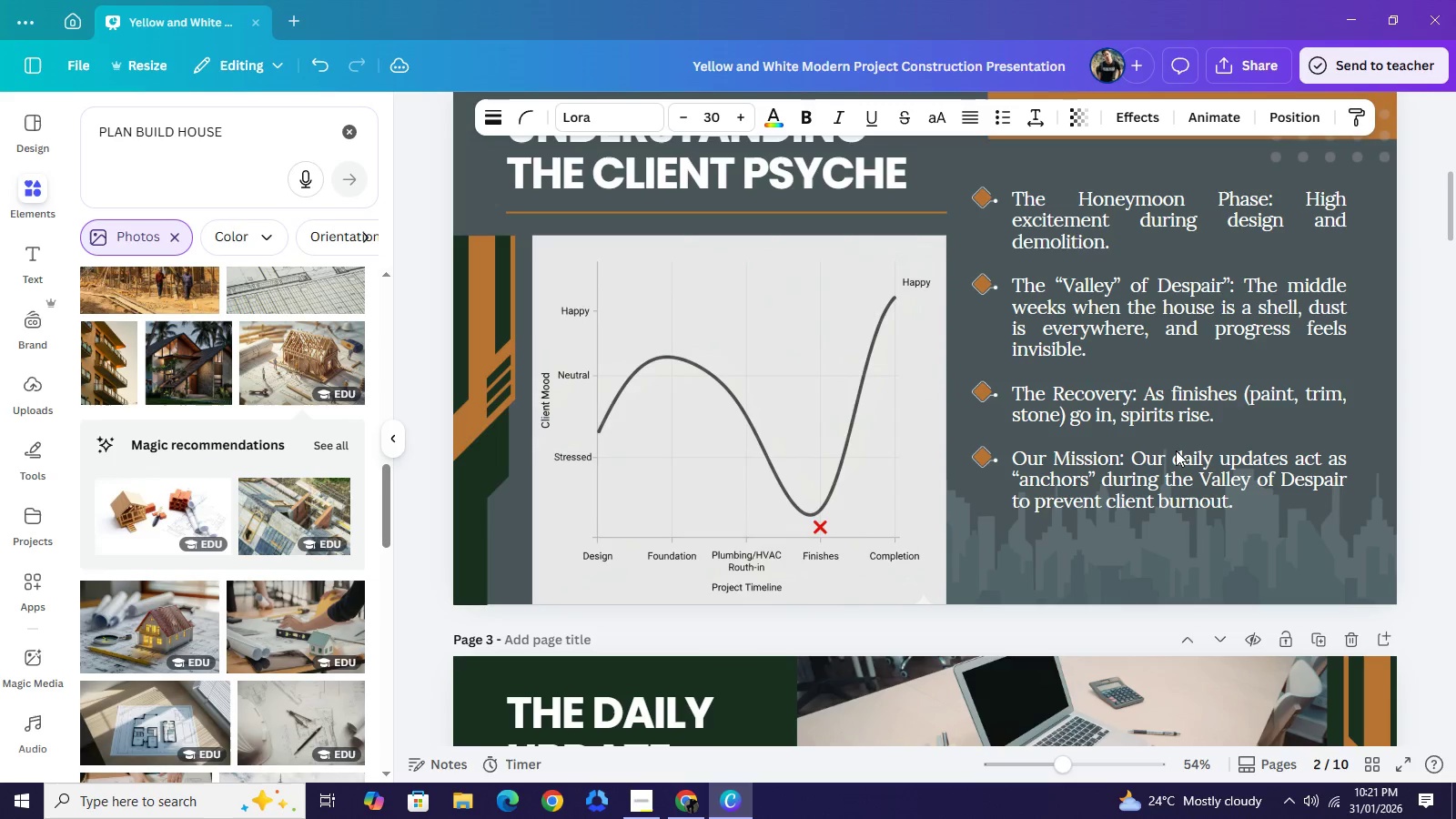 
key(ArrowRight)
 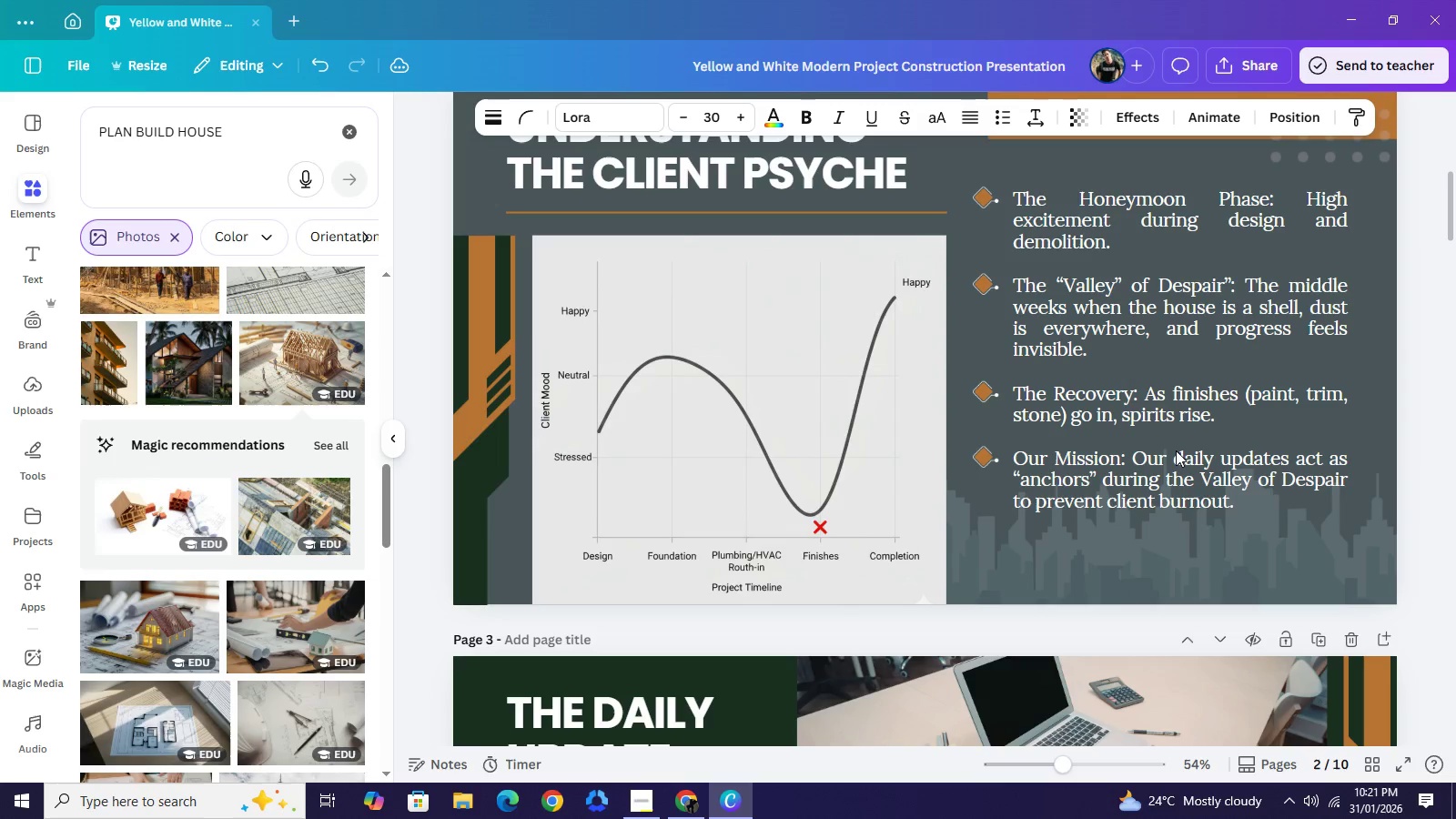 
key(ArrowRight)
 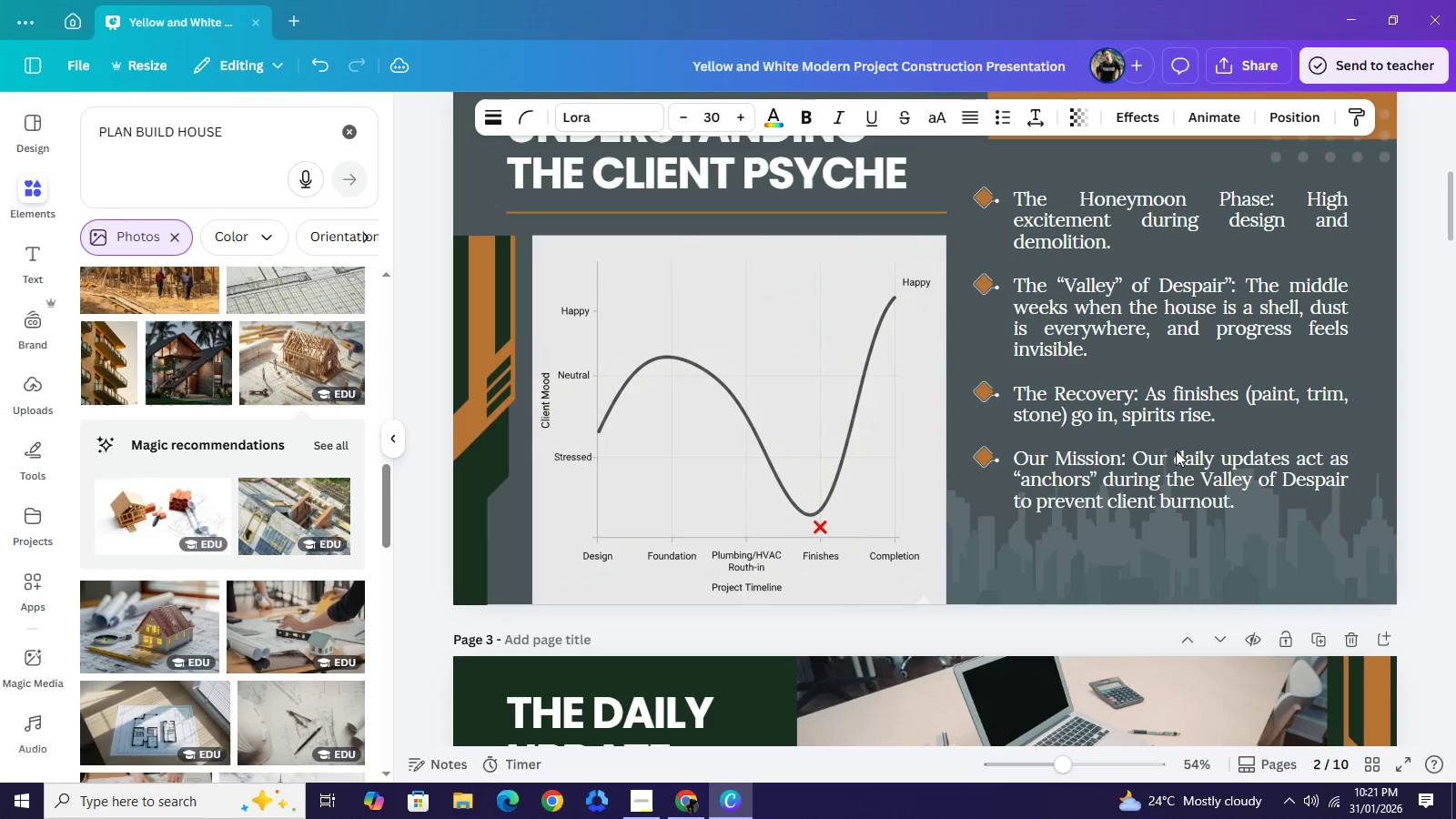 
key(ArrowRight)
 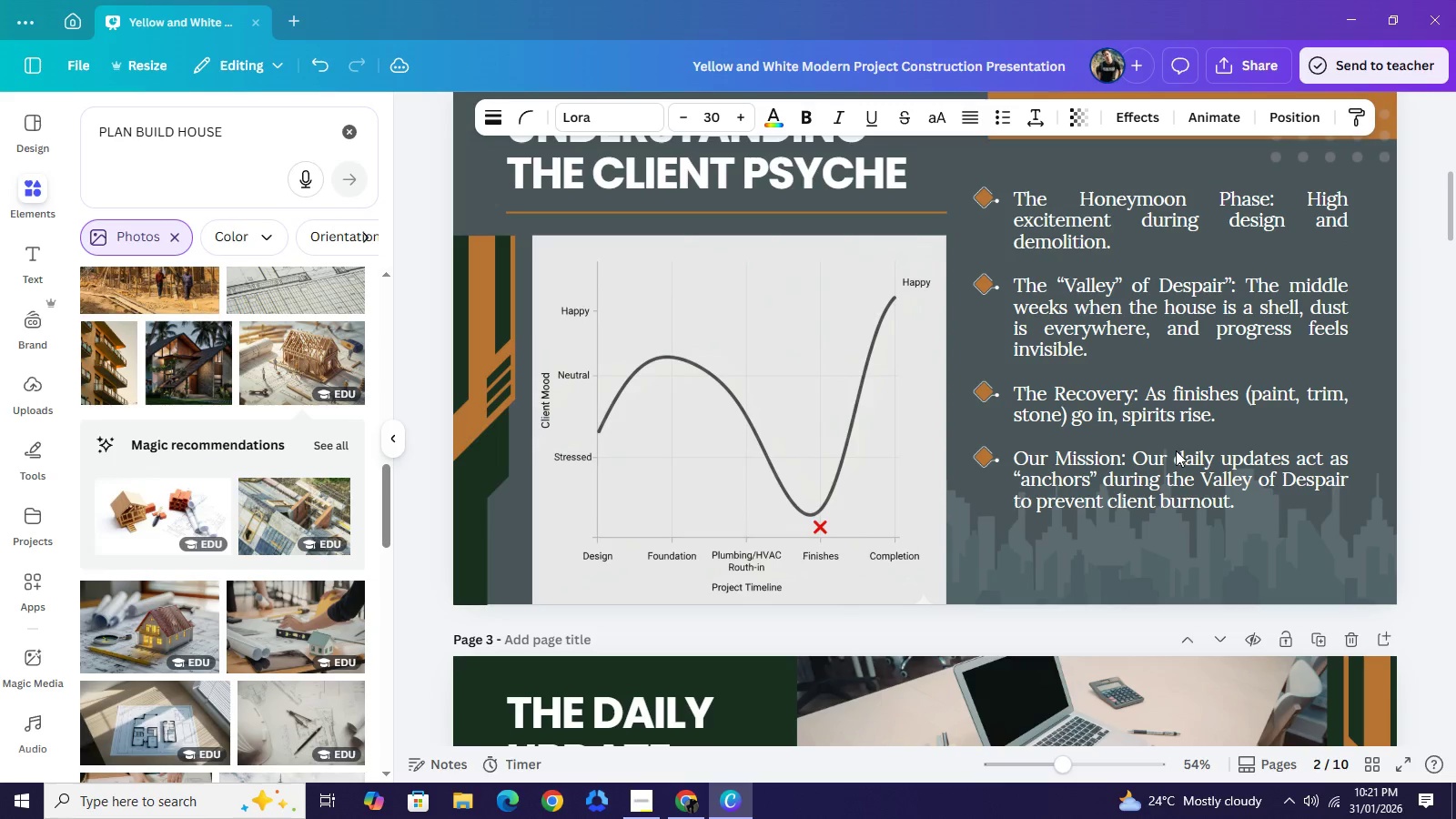 
key(ArrowRight)
 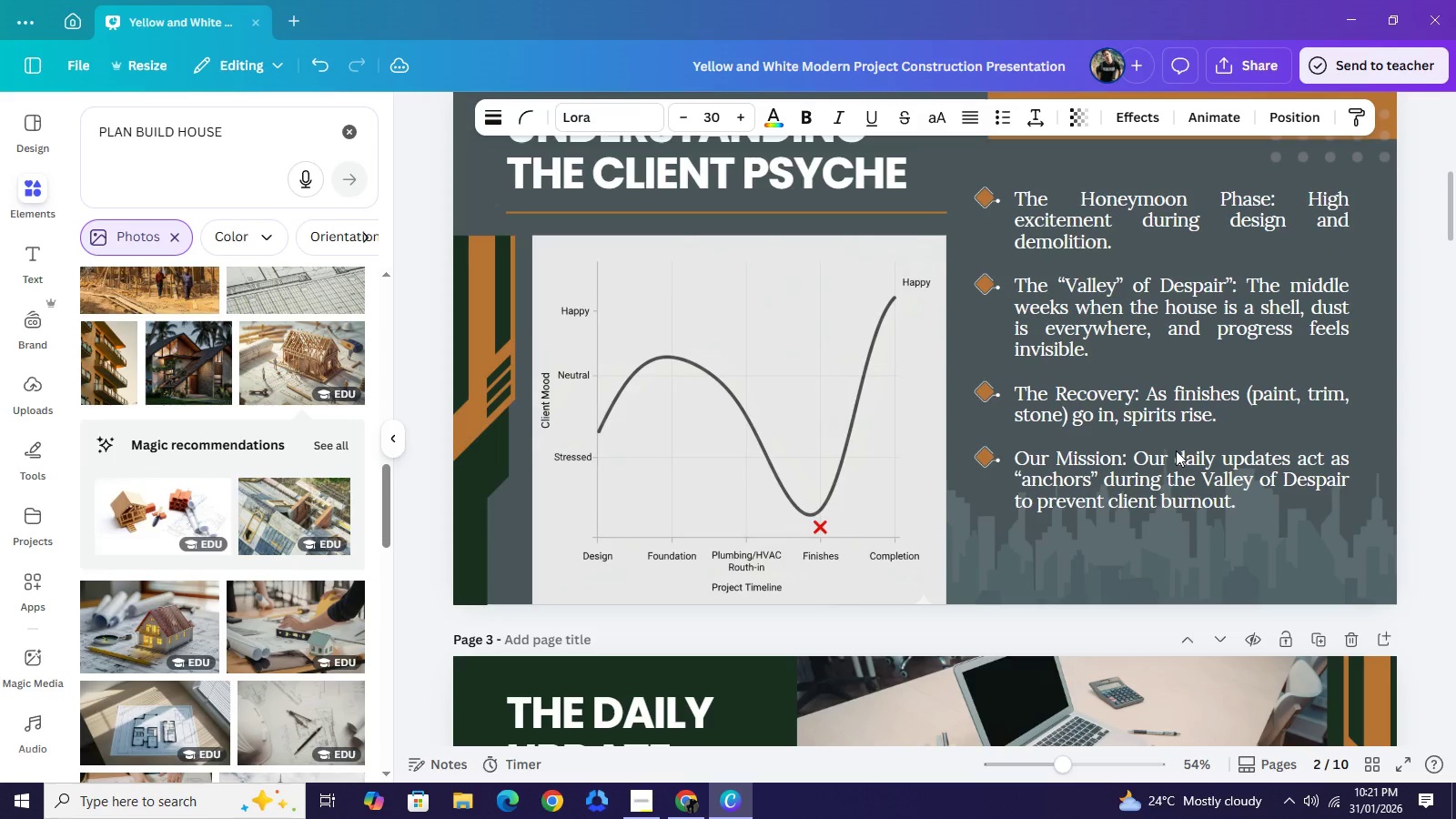 
key(ArrowRight)
 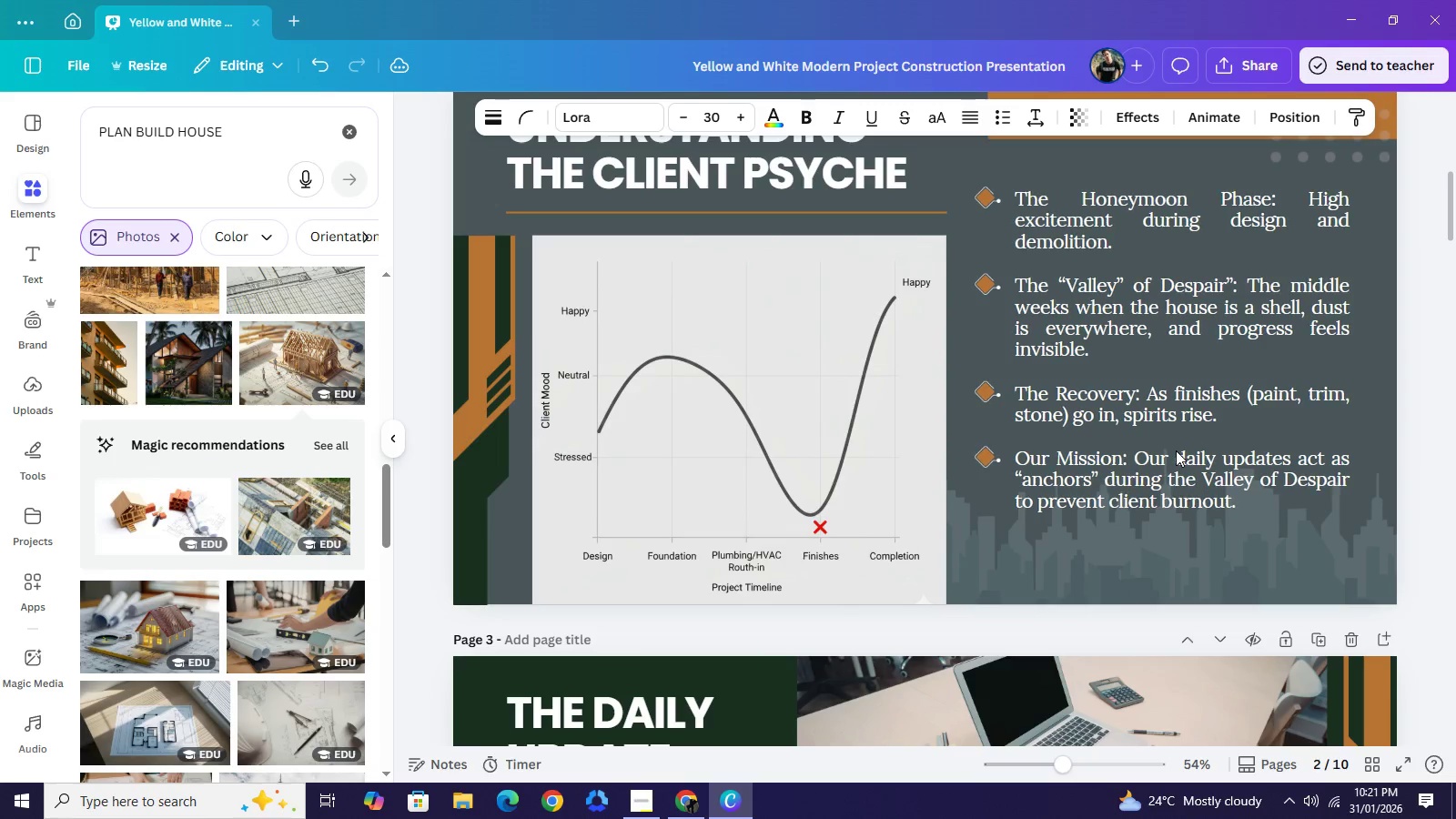 
key(ArrowRight)
 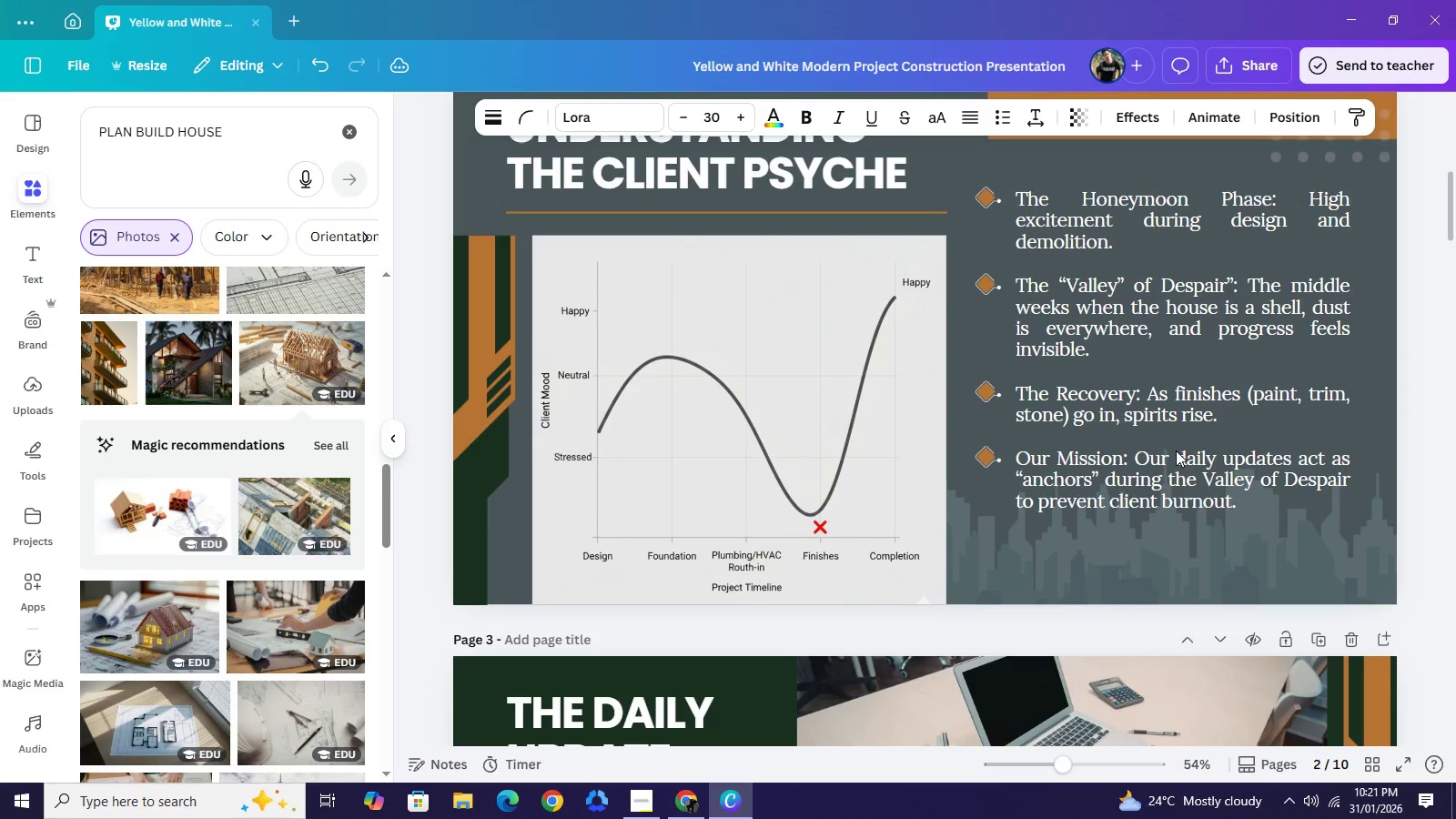 
key(ArrowRight)
 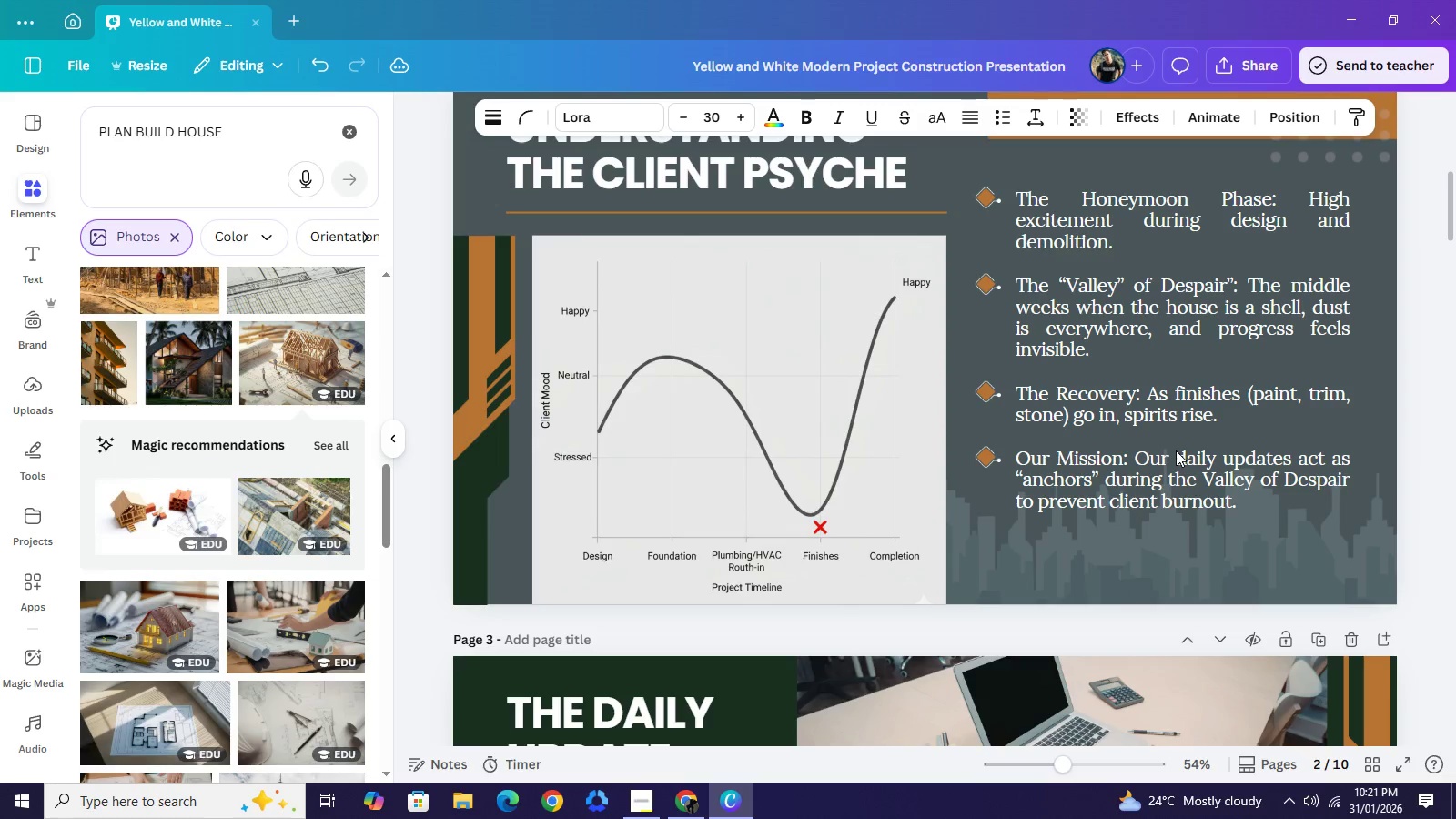 
key(ArrowRight)
 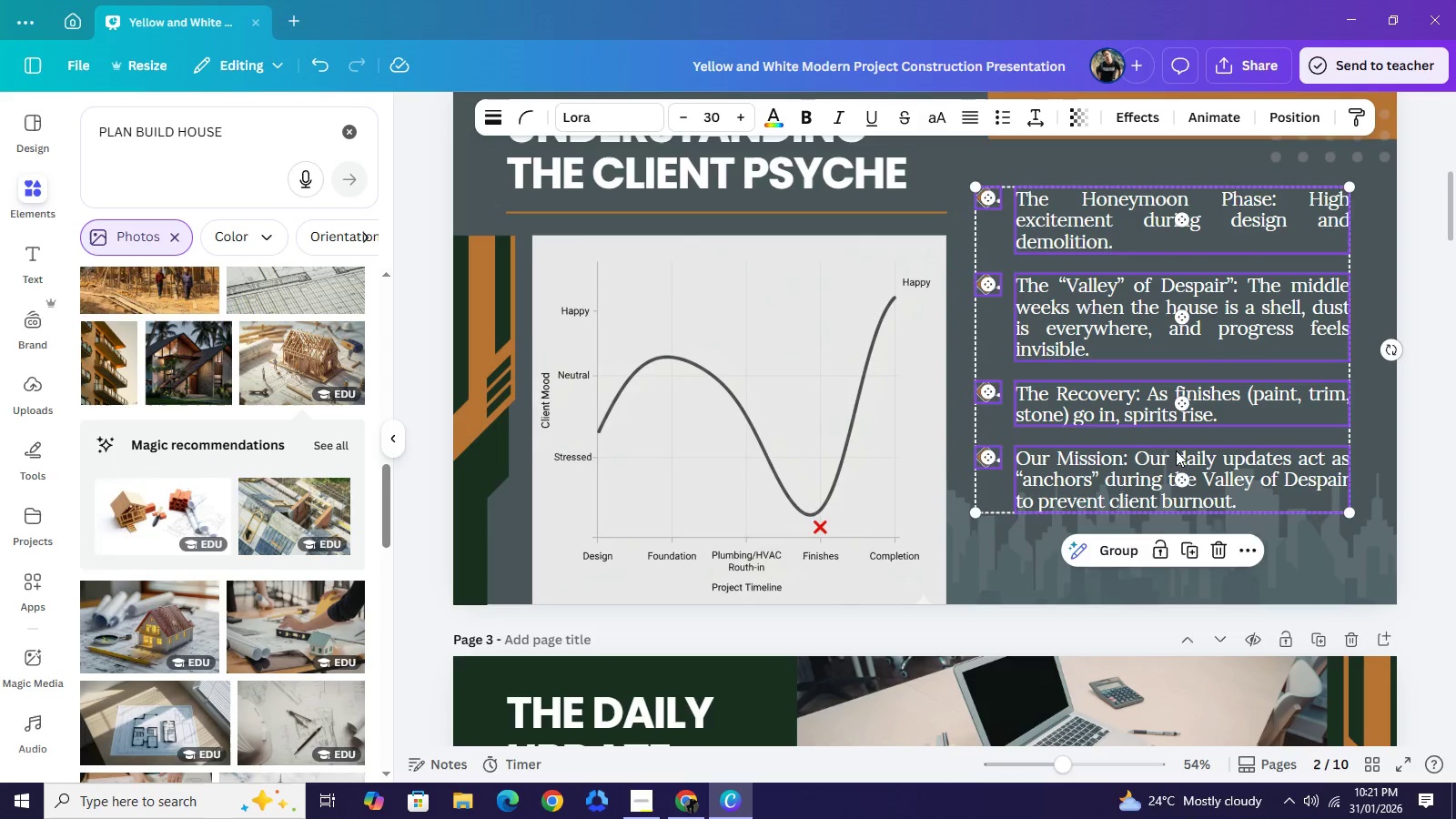 
key(ArrowDown)
 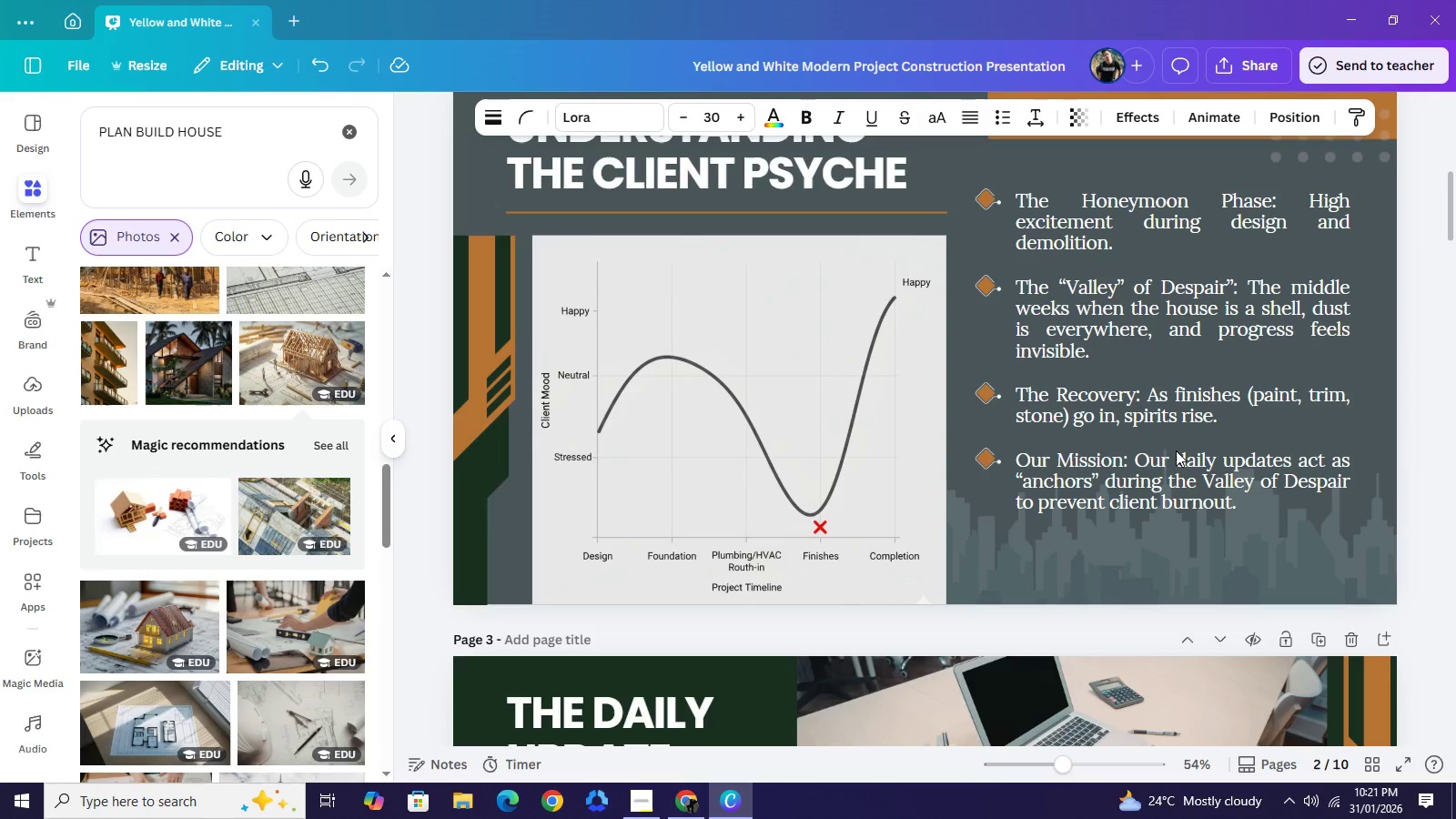 
key(ArrowDown)
 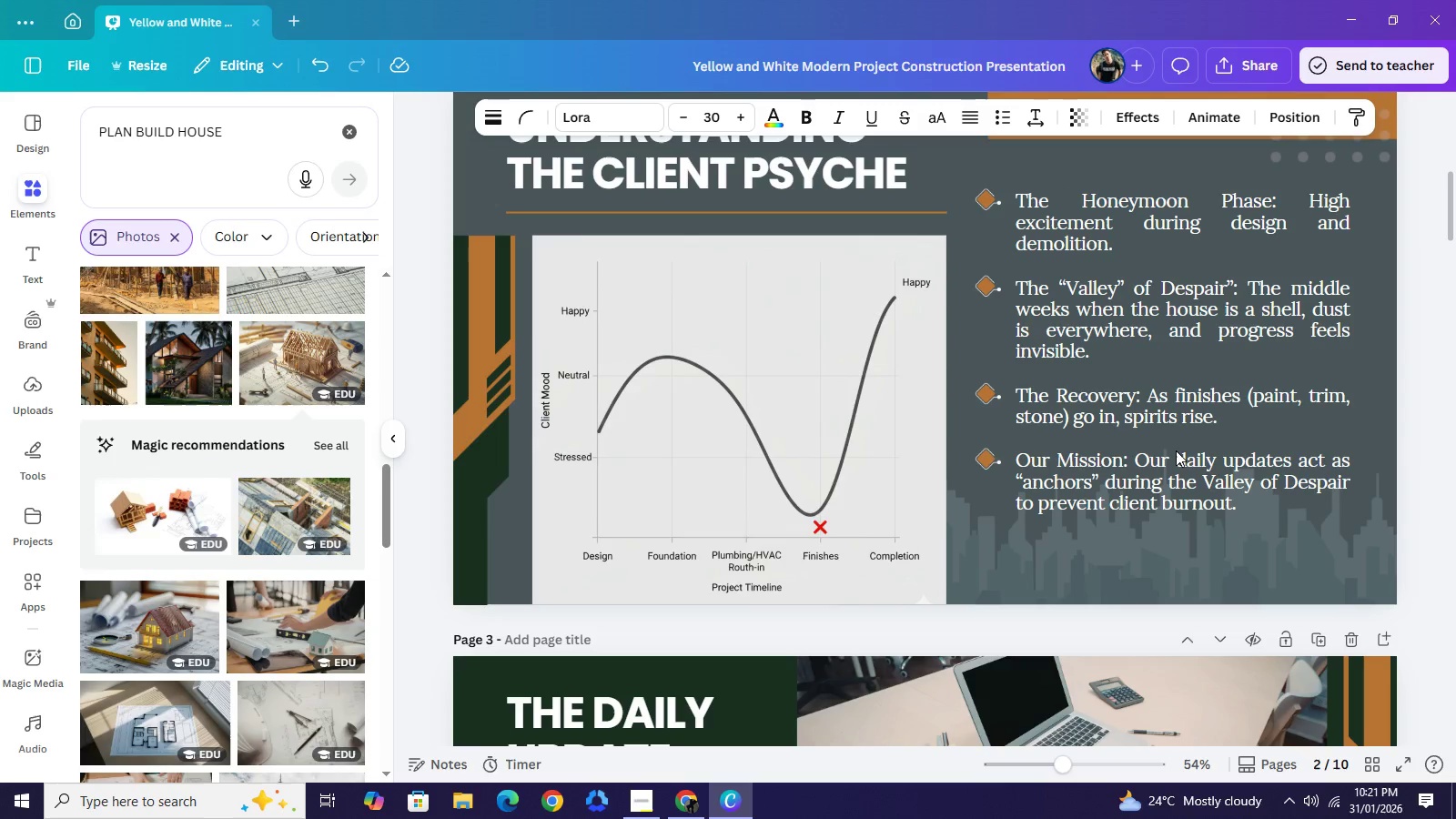 
key(ArrowDown)
 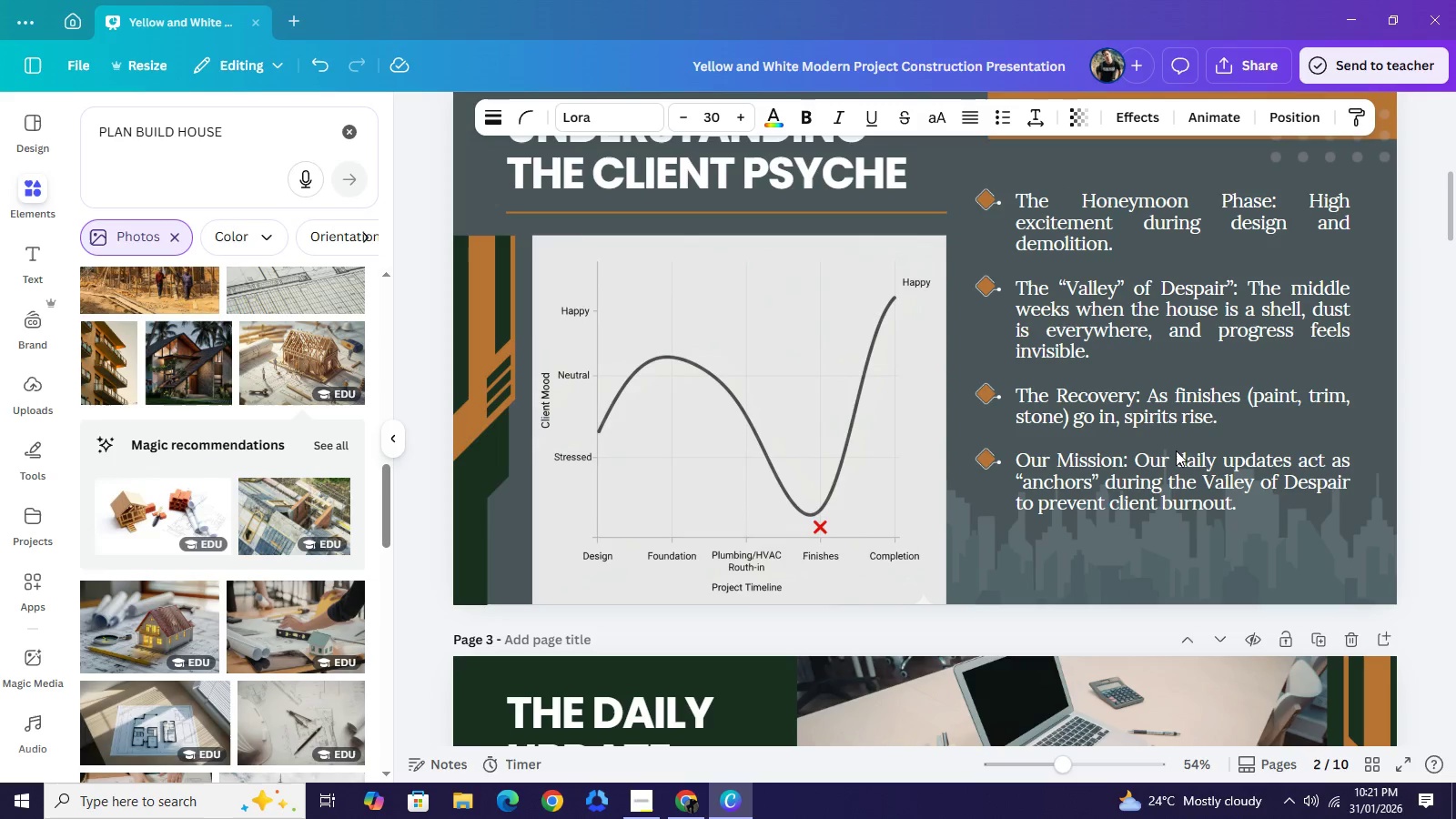 
key(ArrowDown)
 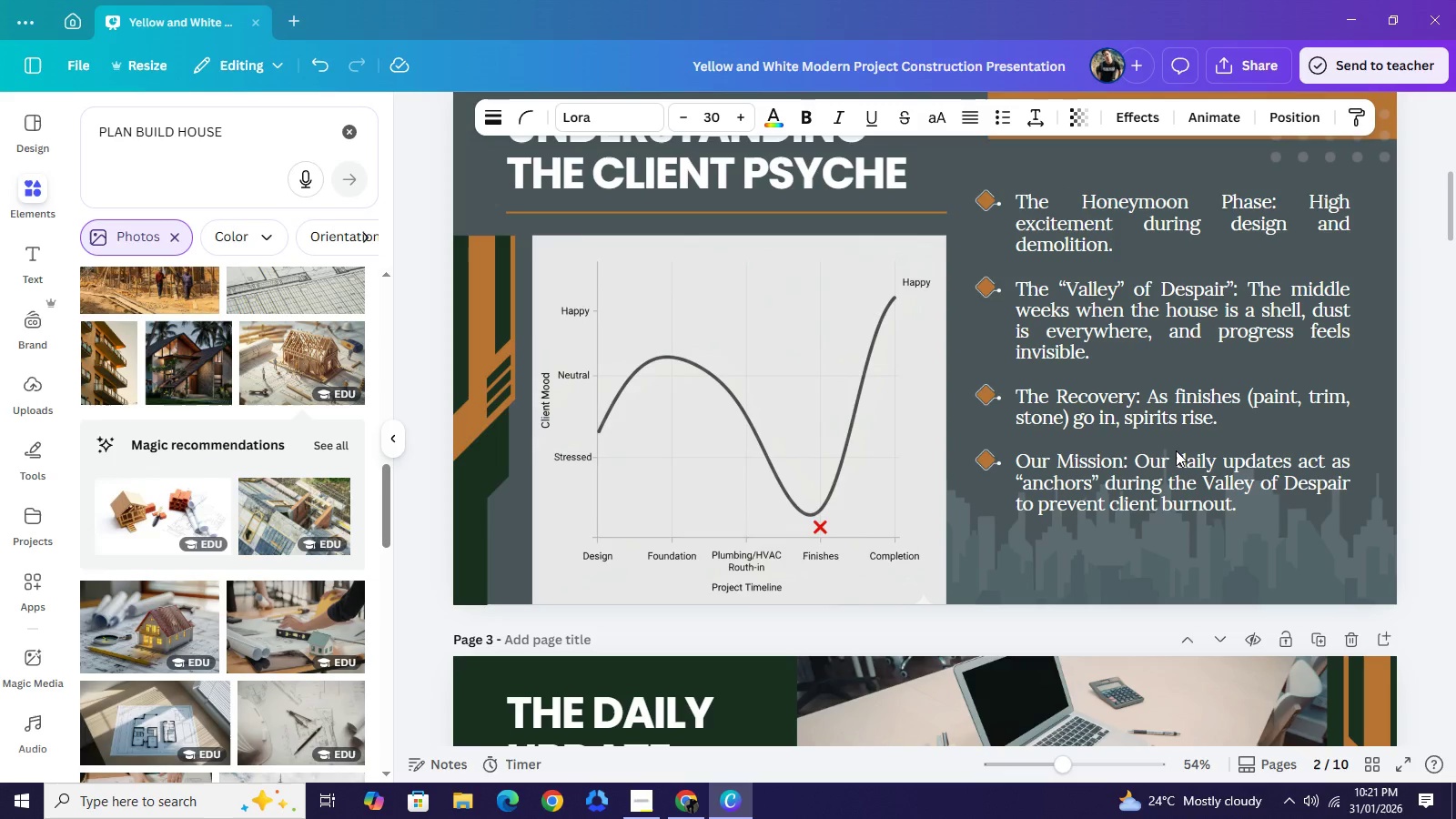 
key(ArrowDown)
 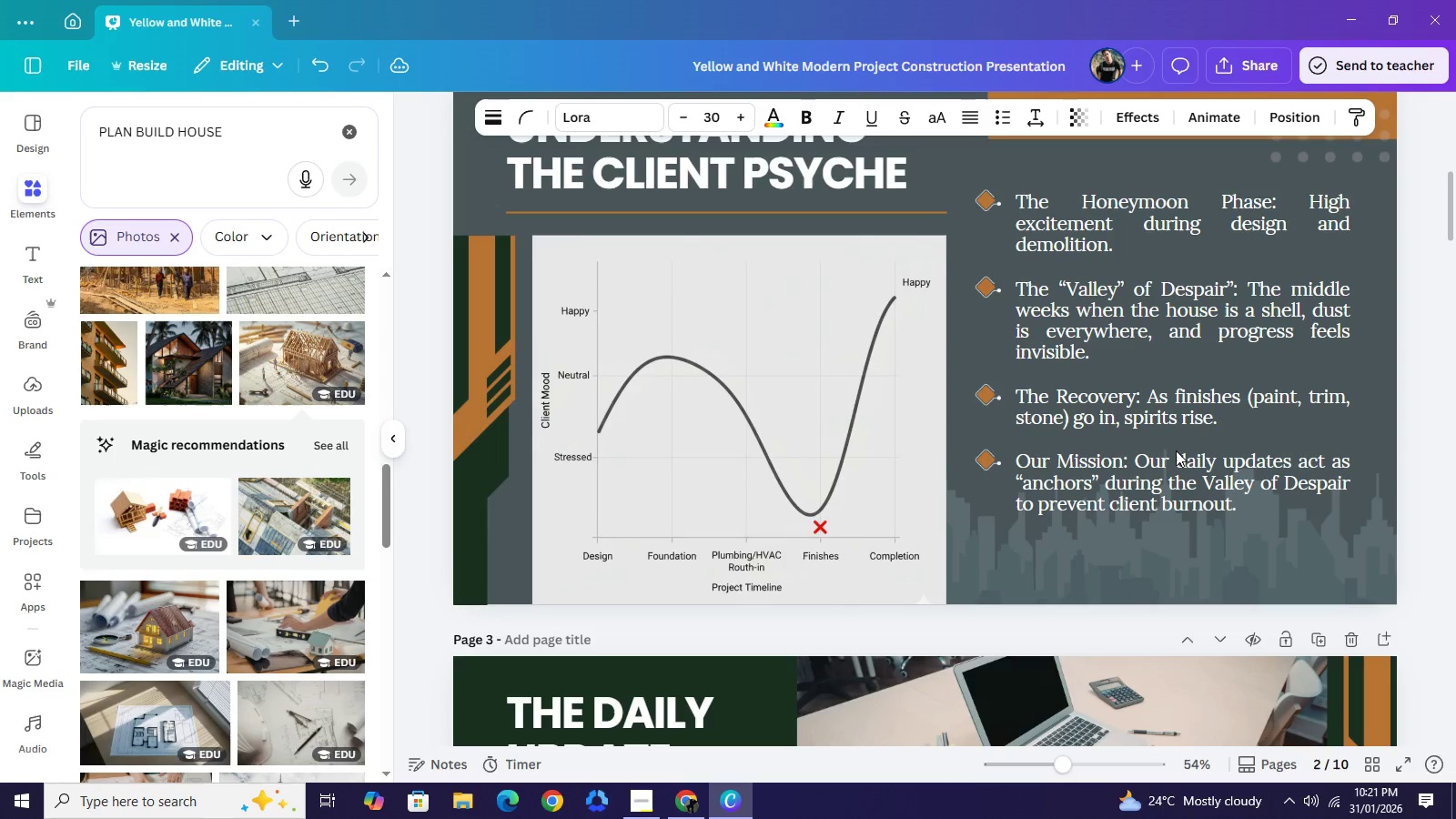 
key(ArrowDown)
 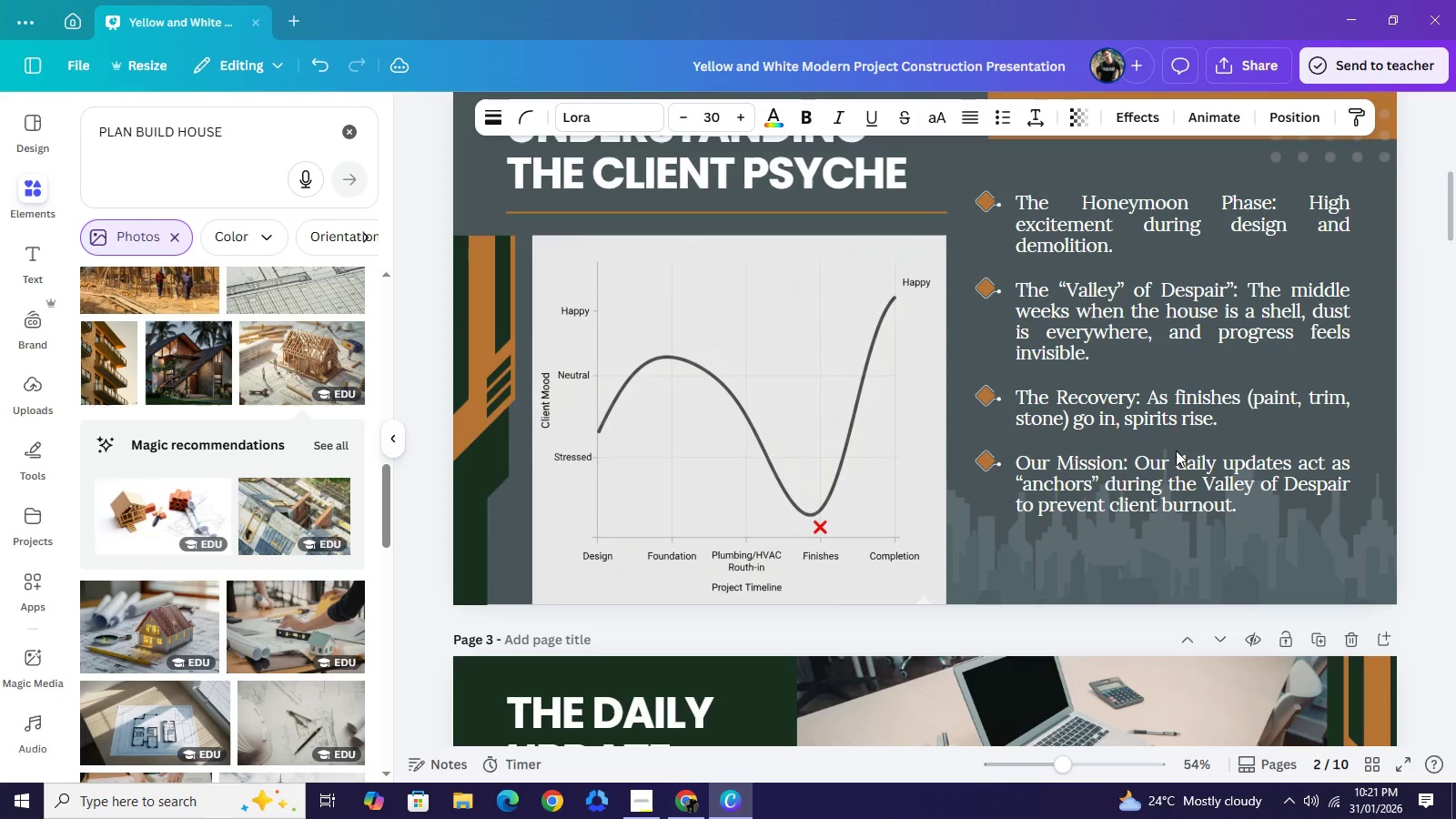 
key(ArrowDown)
 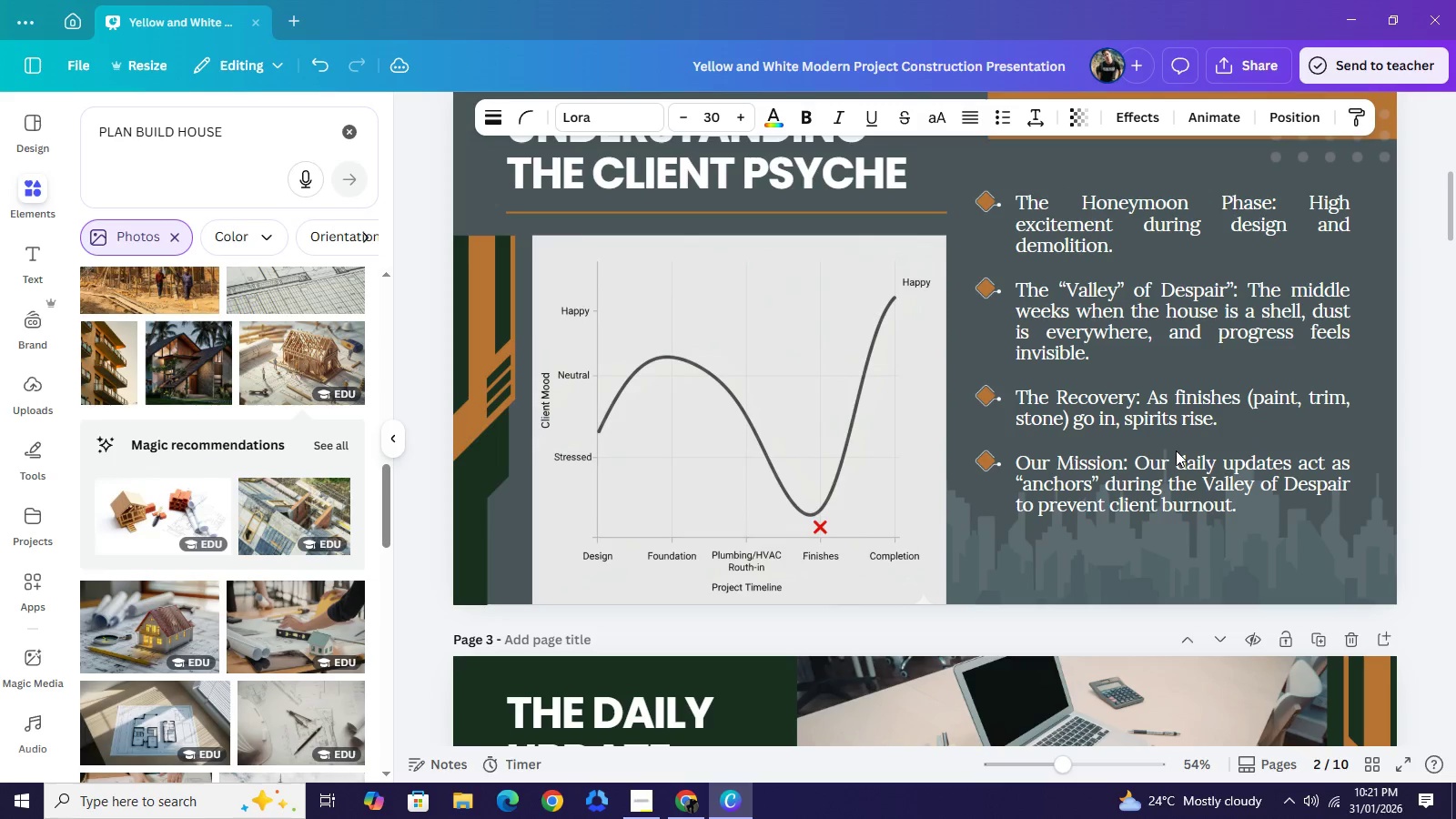 
key(ArrowDown)
 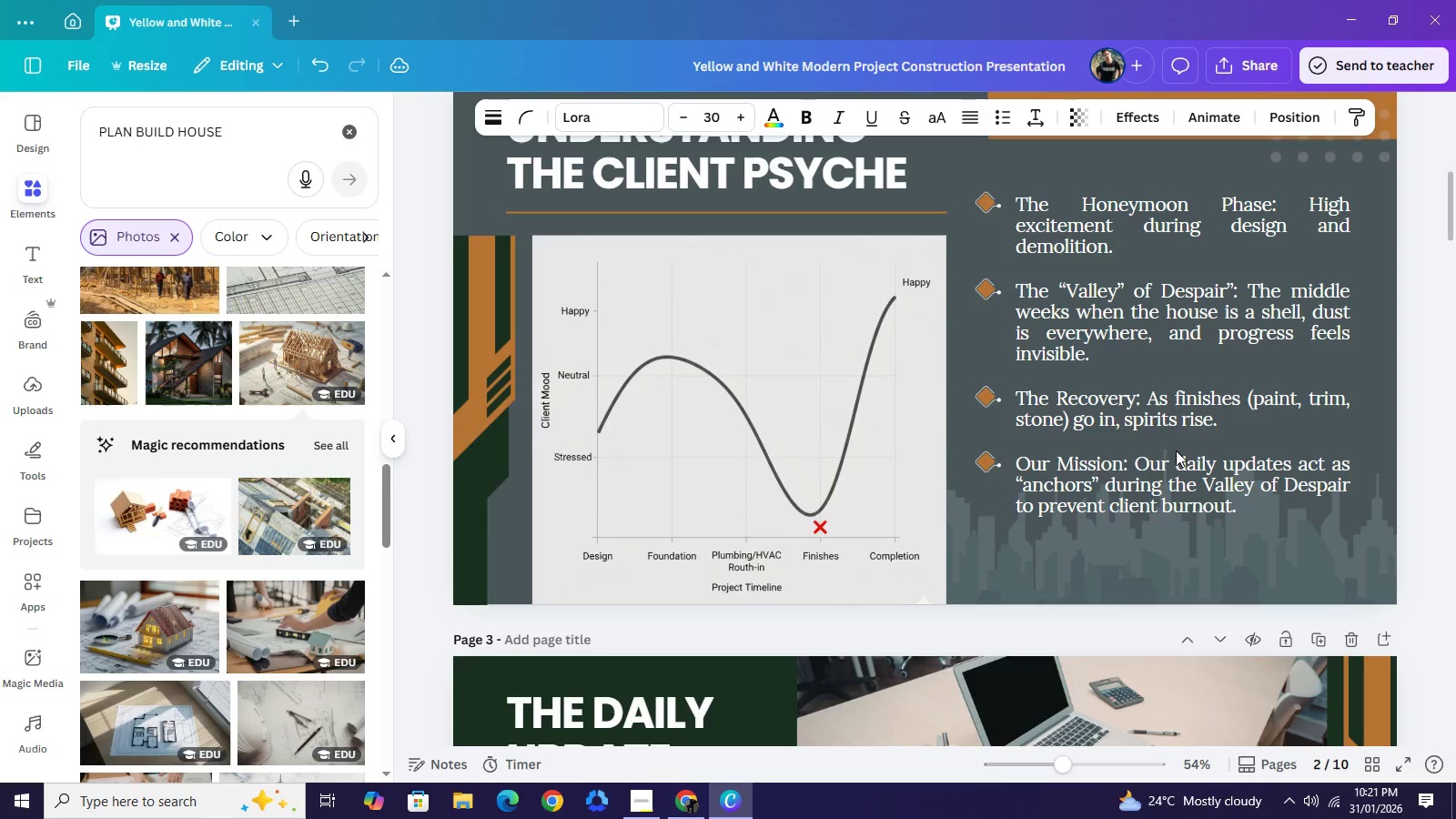 
key(ArrowDown)
 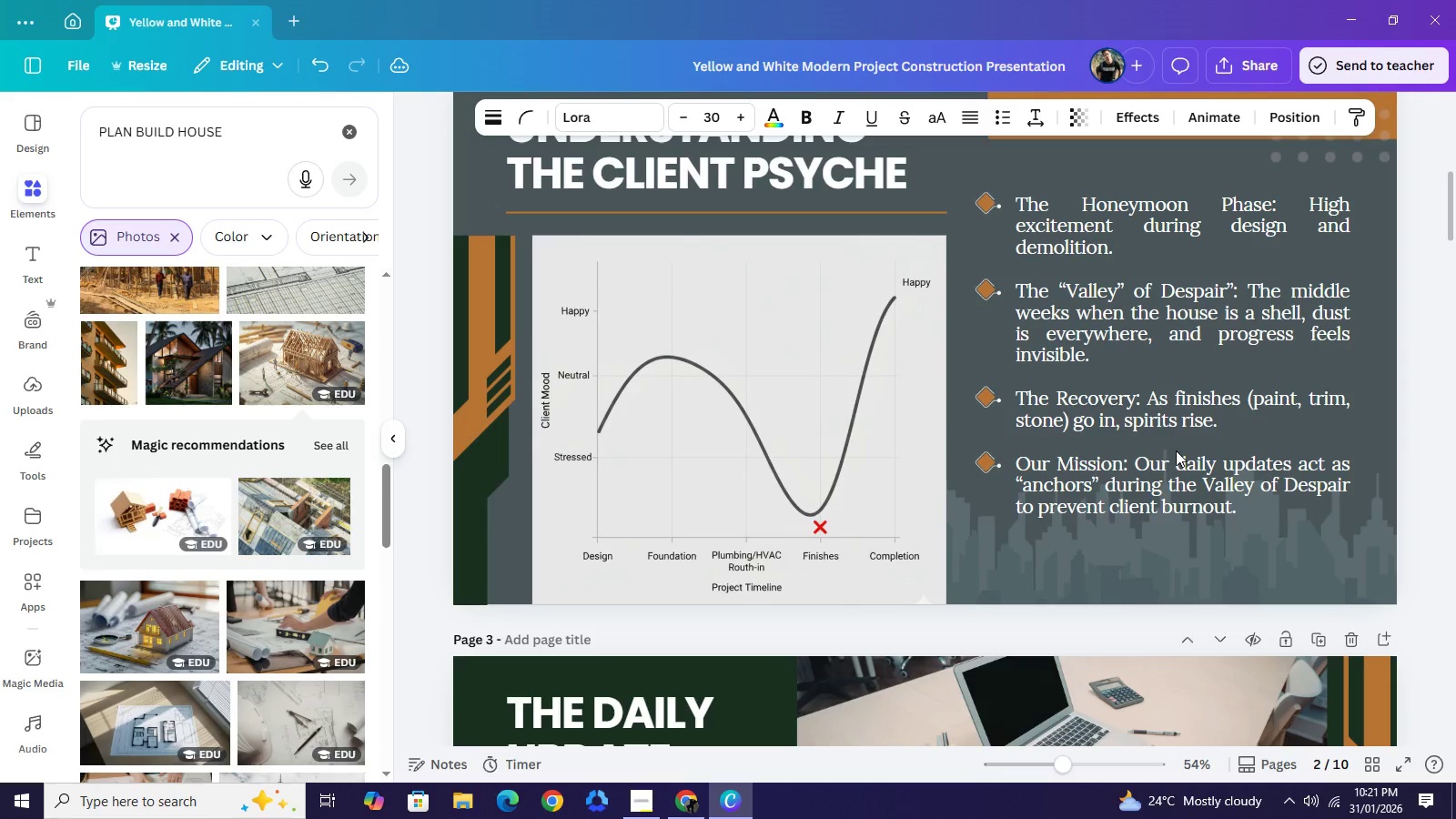 
key(ArrowDown)
 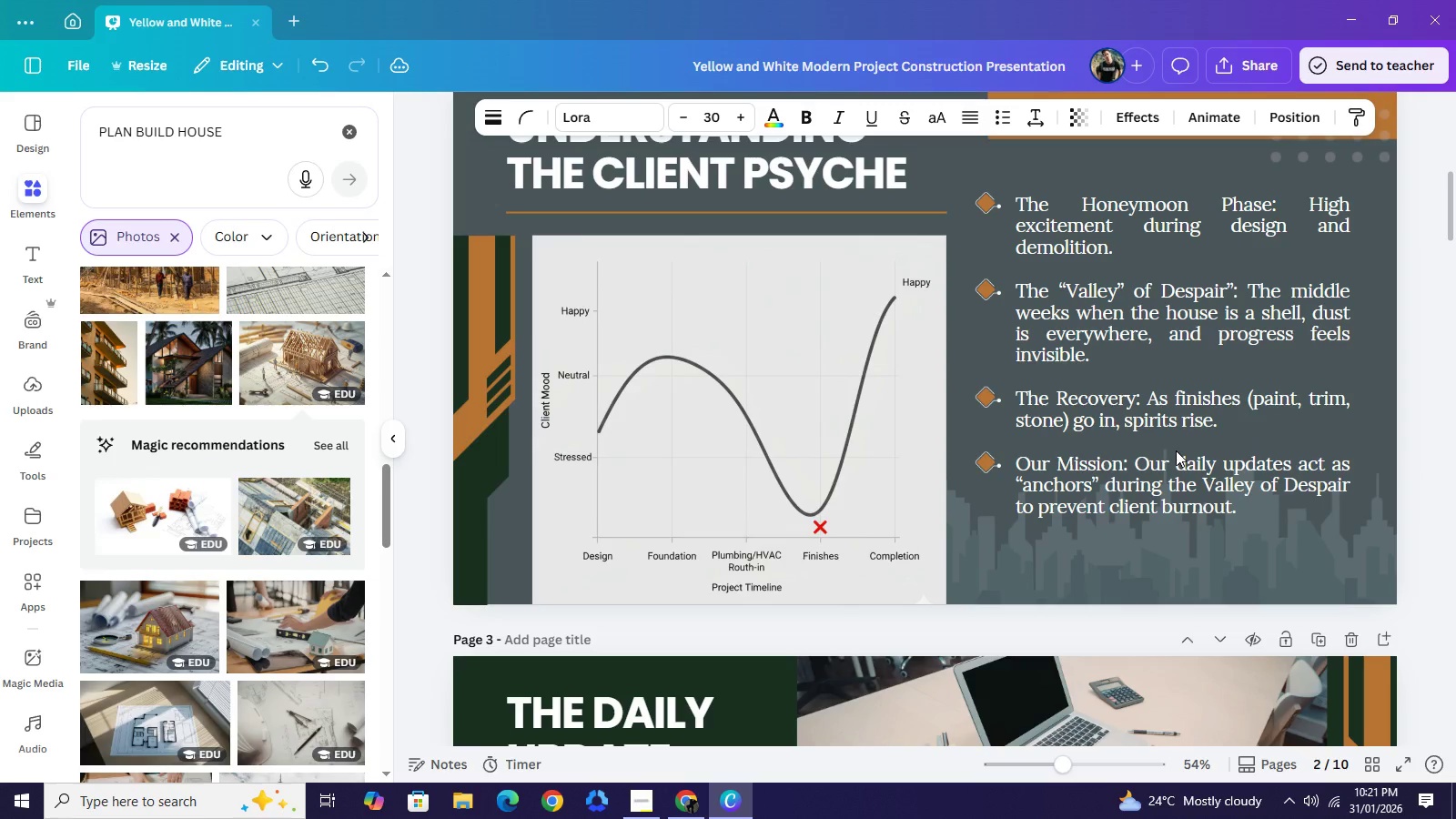 
key(ArrowDown)
 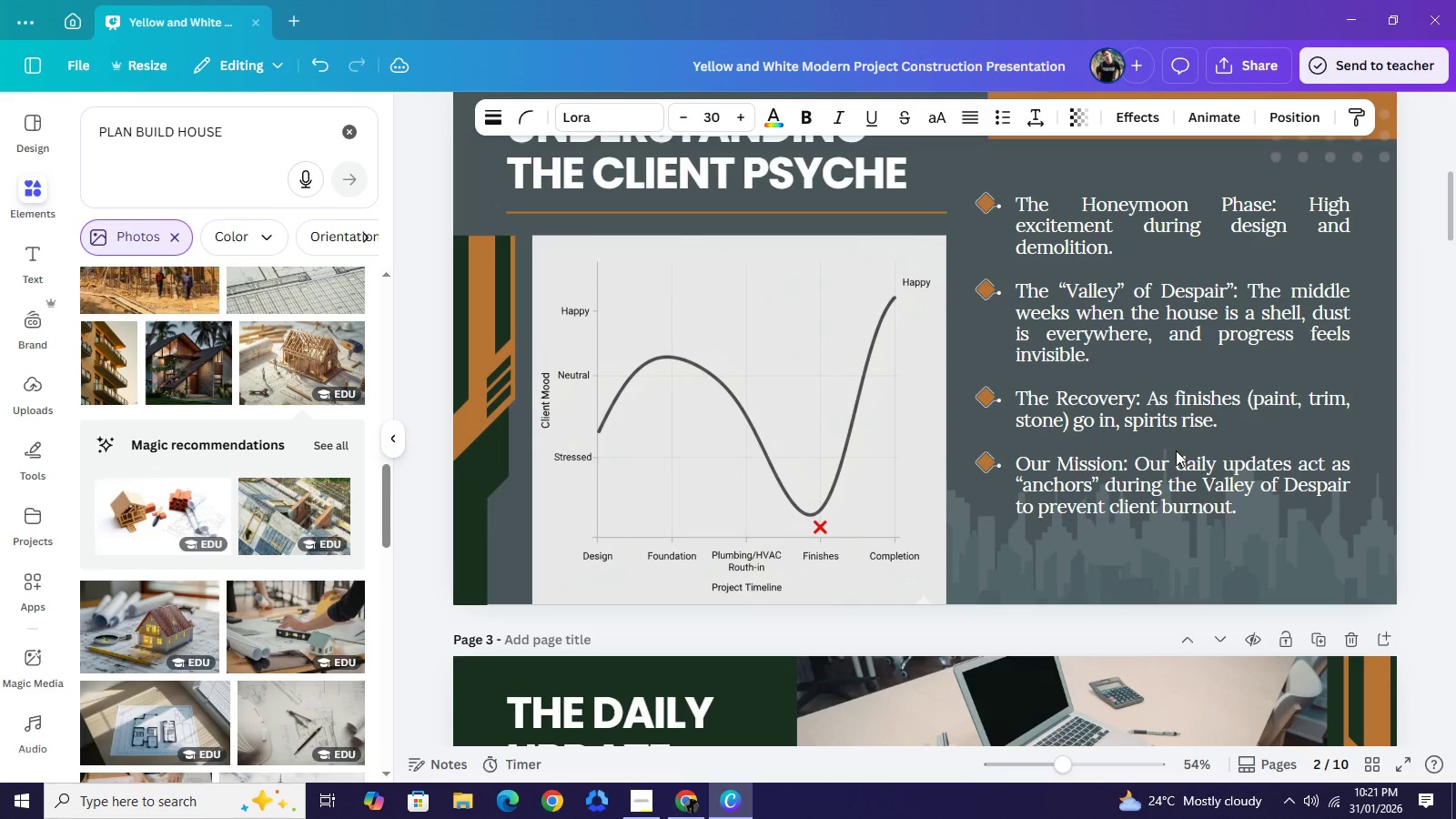 
key(ArrowDown)
 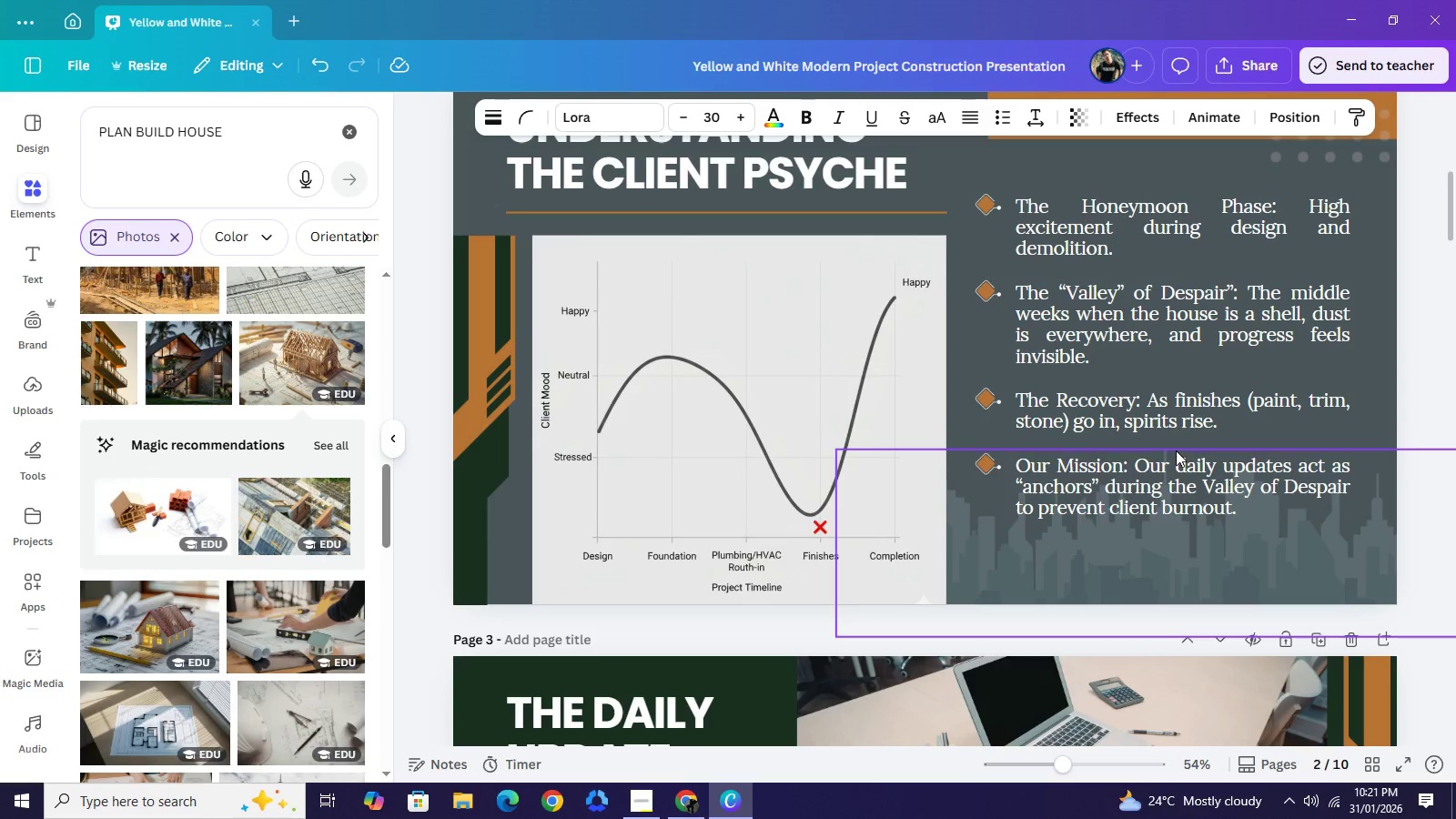 
key(ArrowDown)
 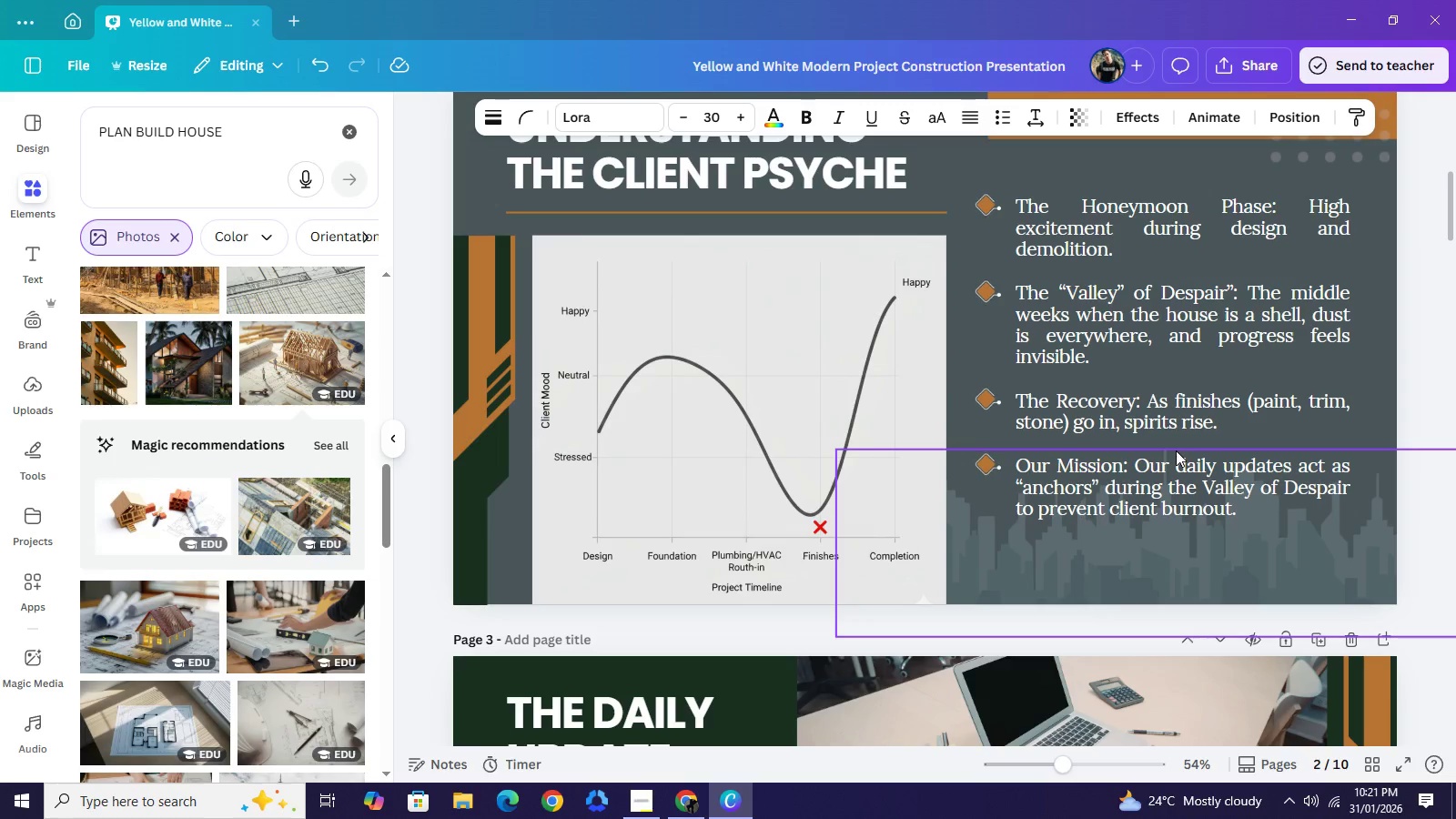 
key(ArrowDown)
 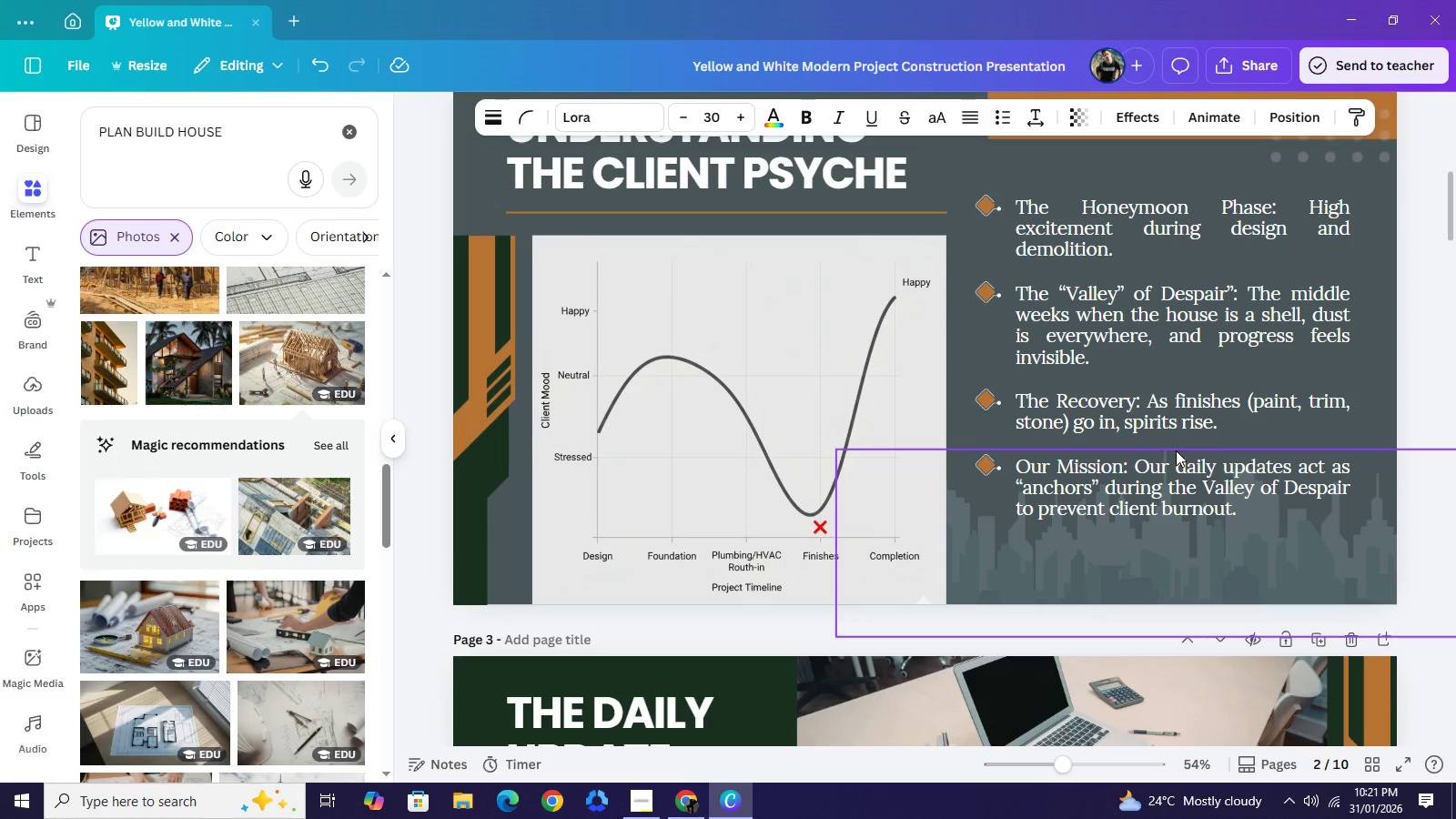 
key(ArrowDown)
 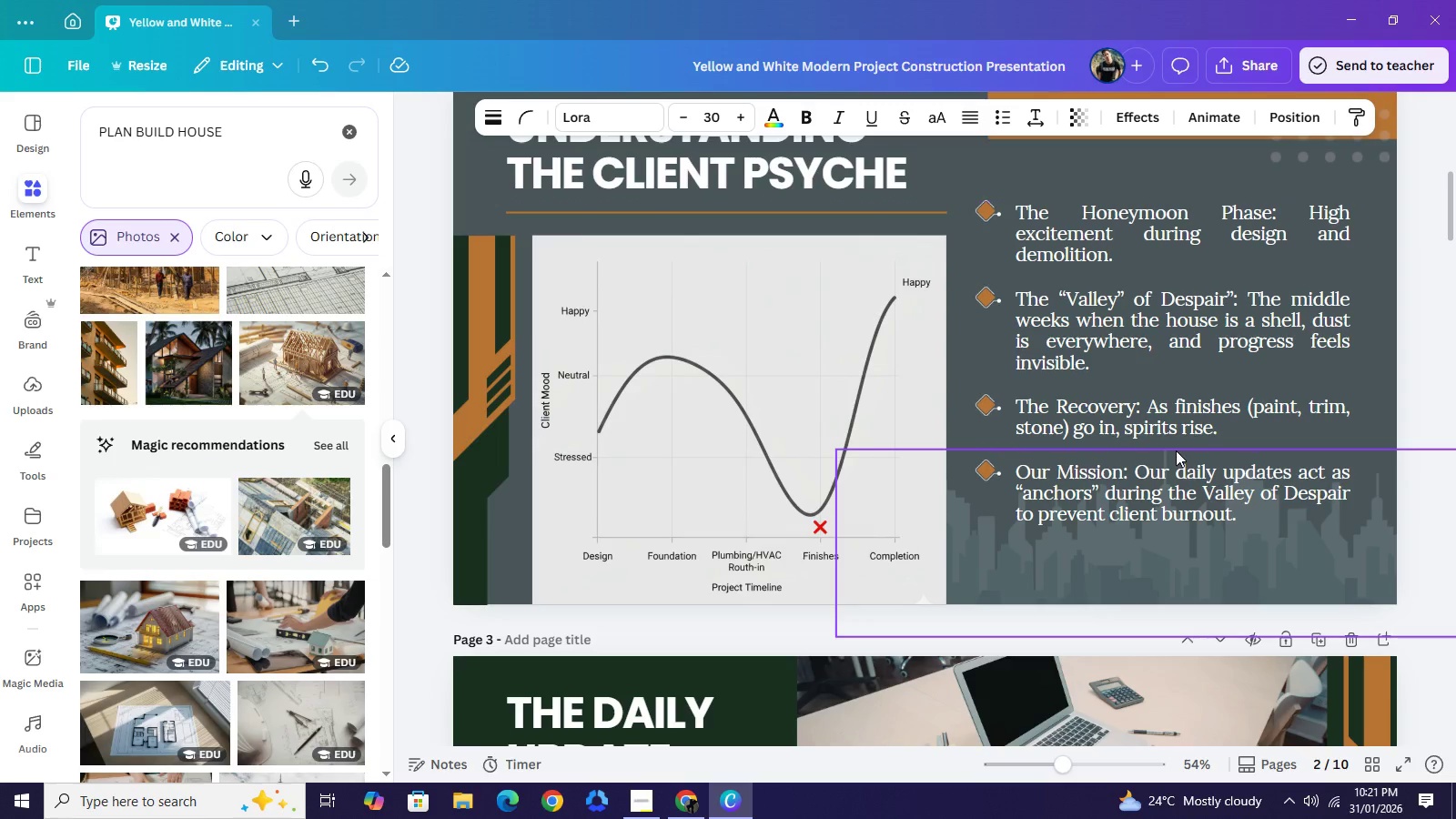 
hold_key(key=ArrowDown, duration=0.31)
 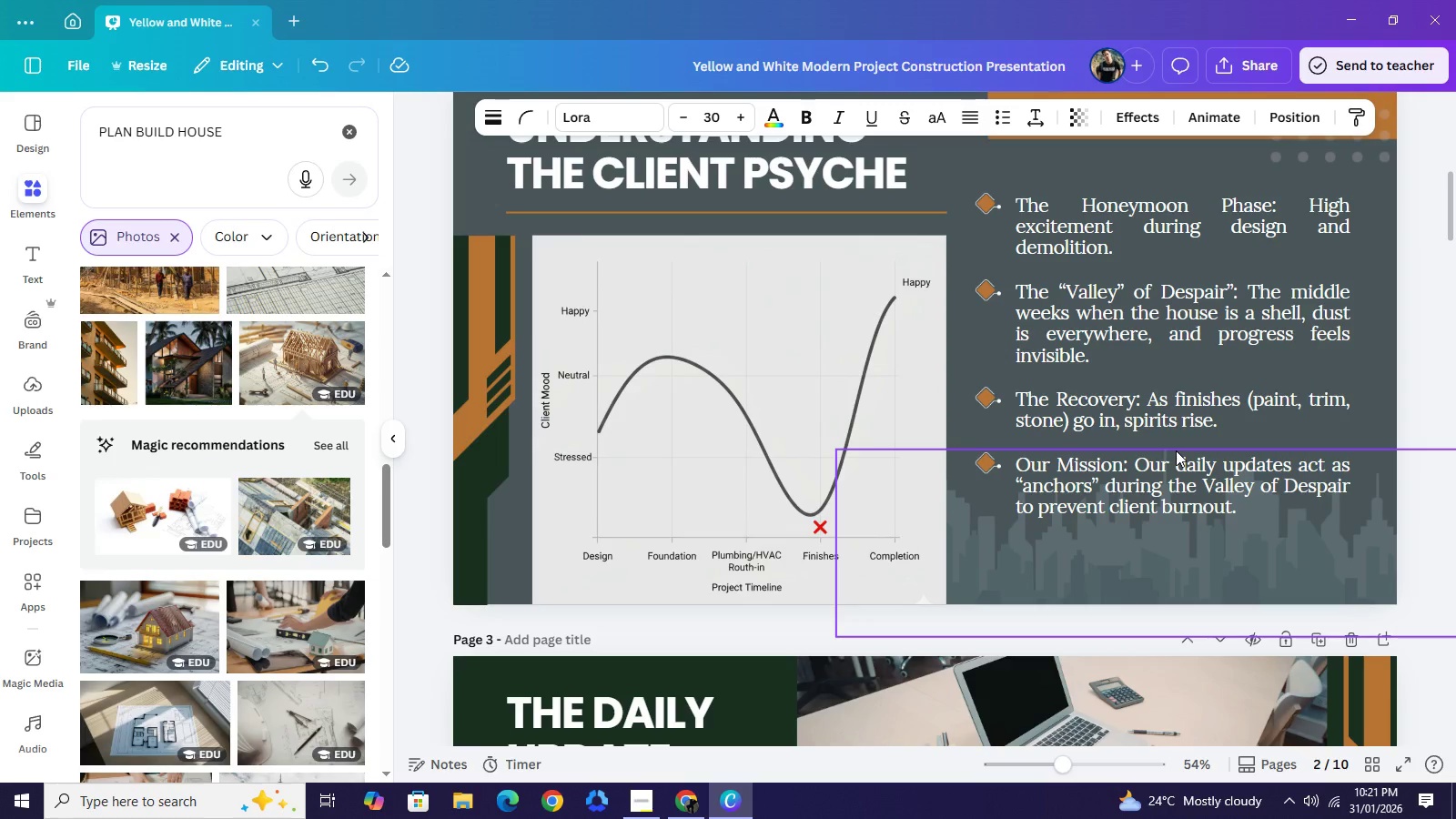 
hold_key(key=ArrowDown, duration=0.83)
 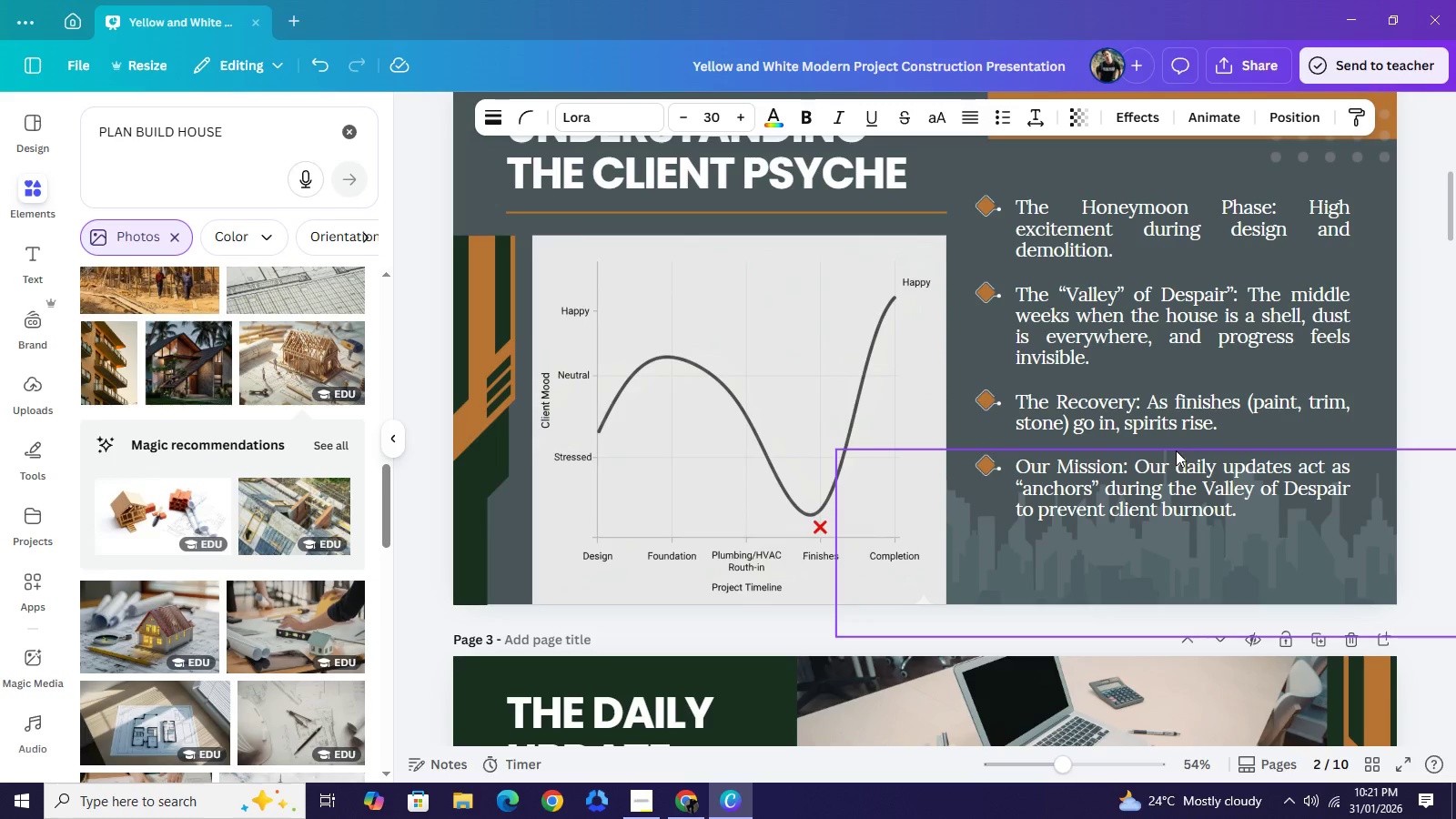 
key(ArrowDown)
 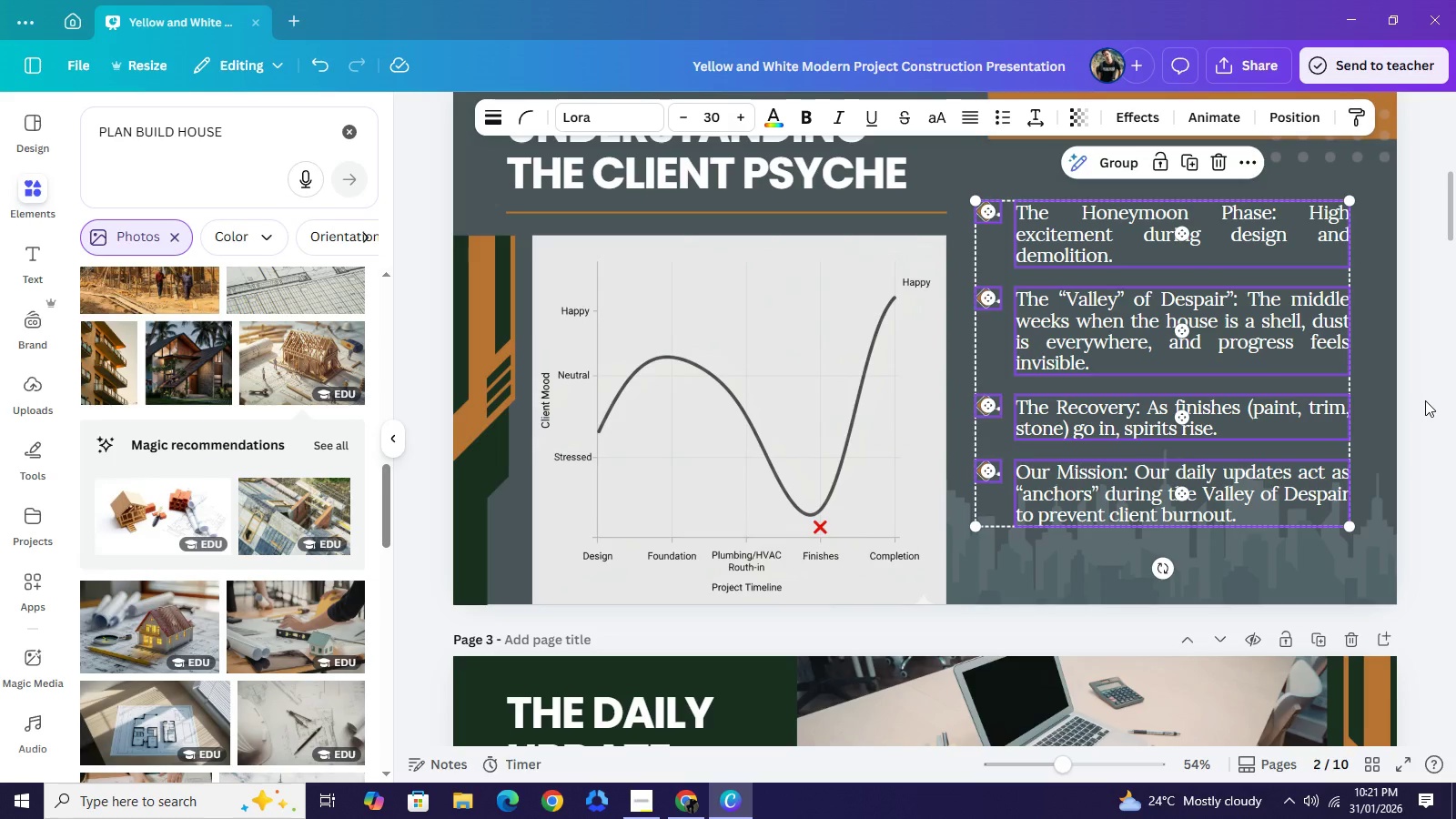 
key(ArrowRight)
 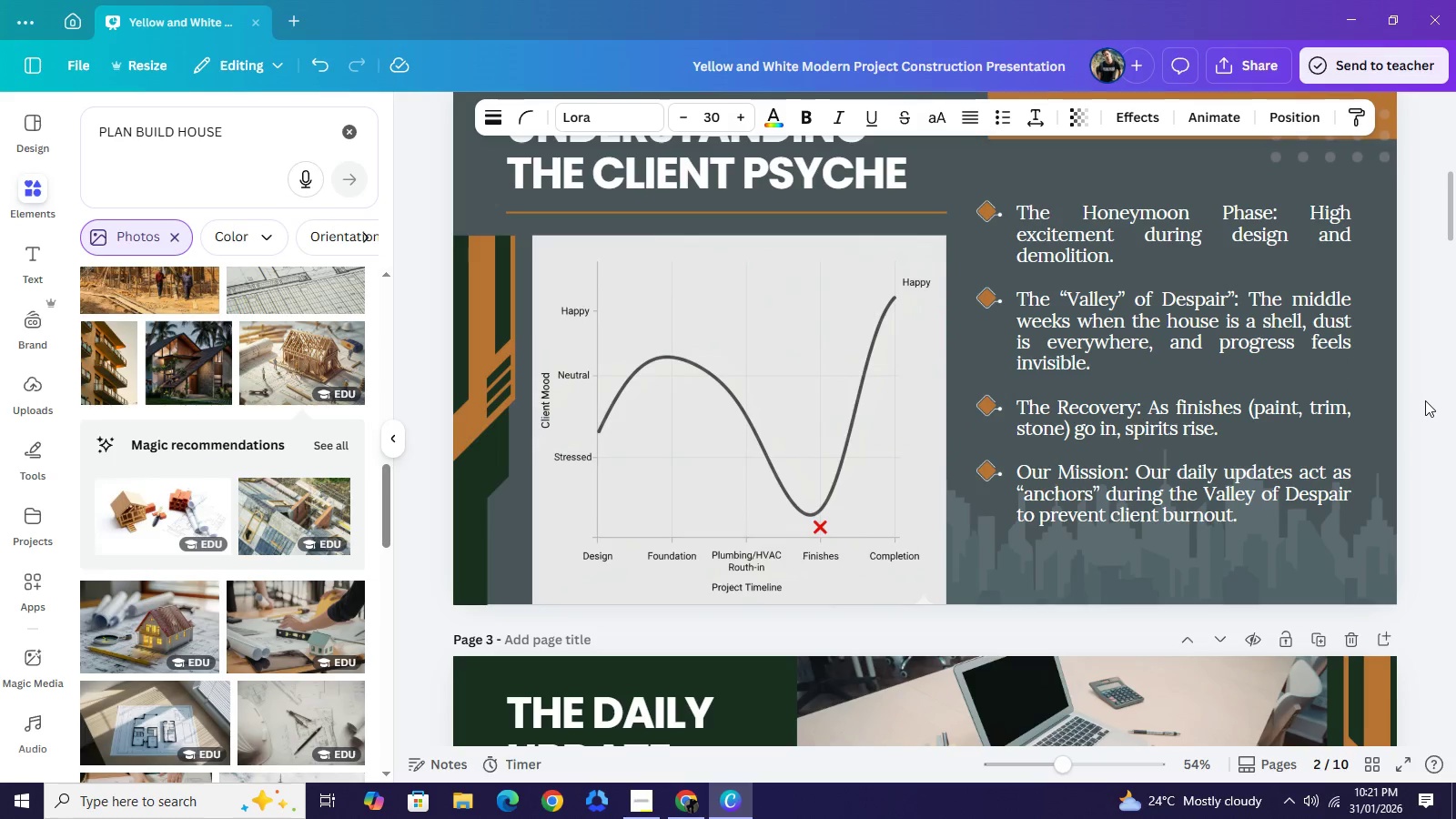 
key(ArrowRight)
 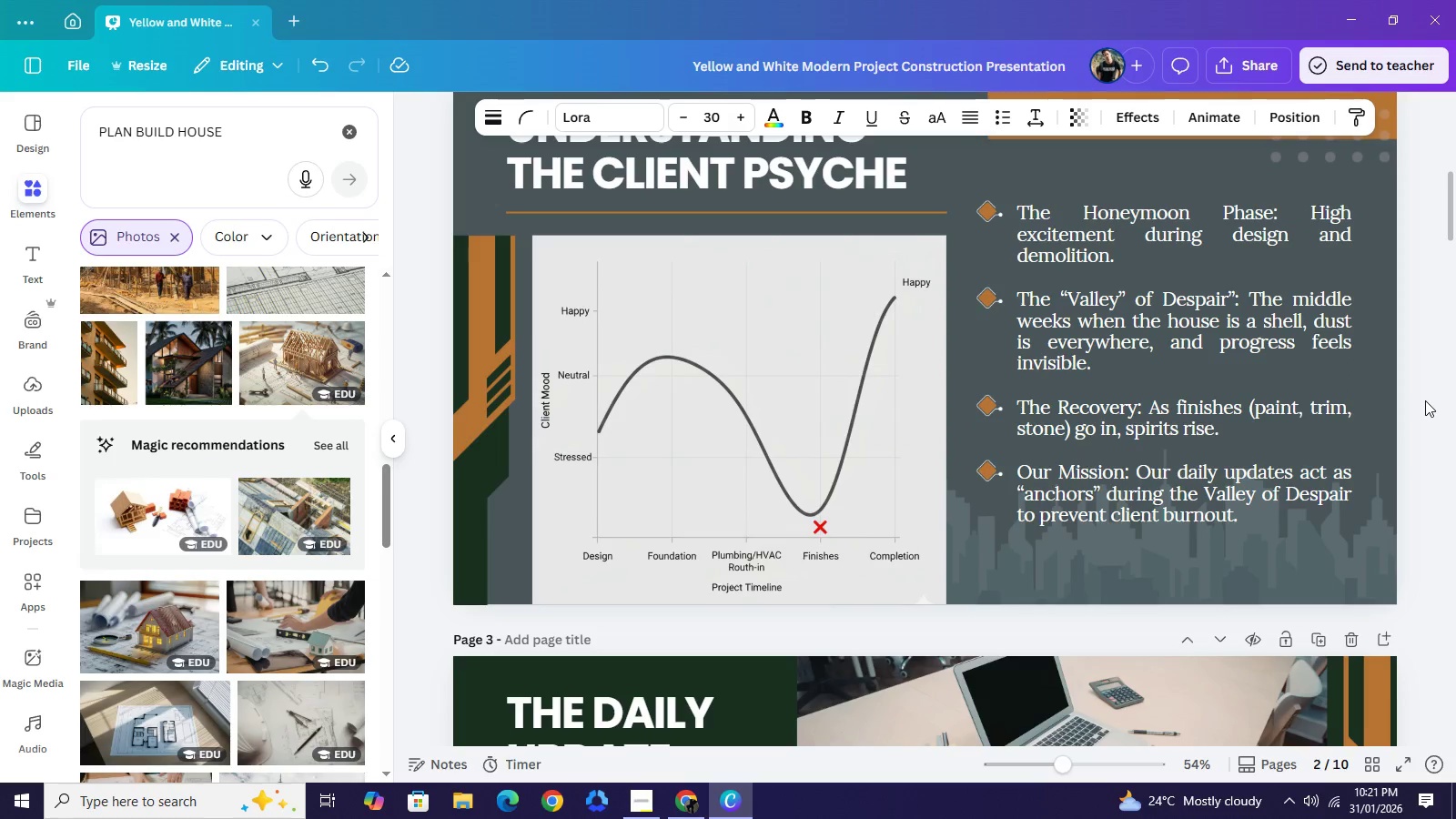 
key(ArrowRight)
 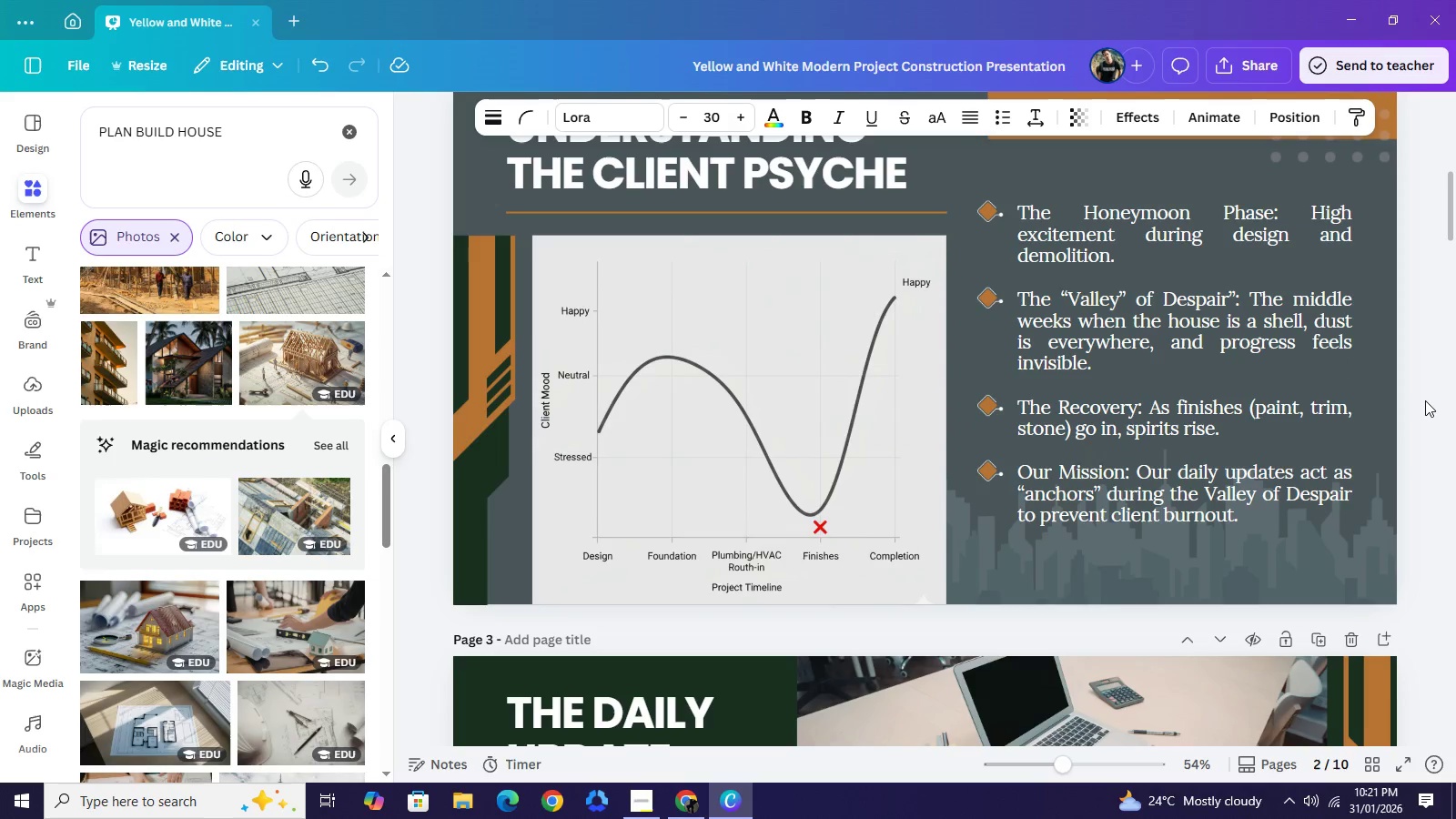 
key(ArrowRight)
 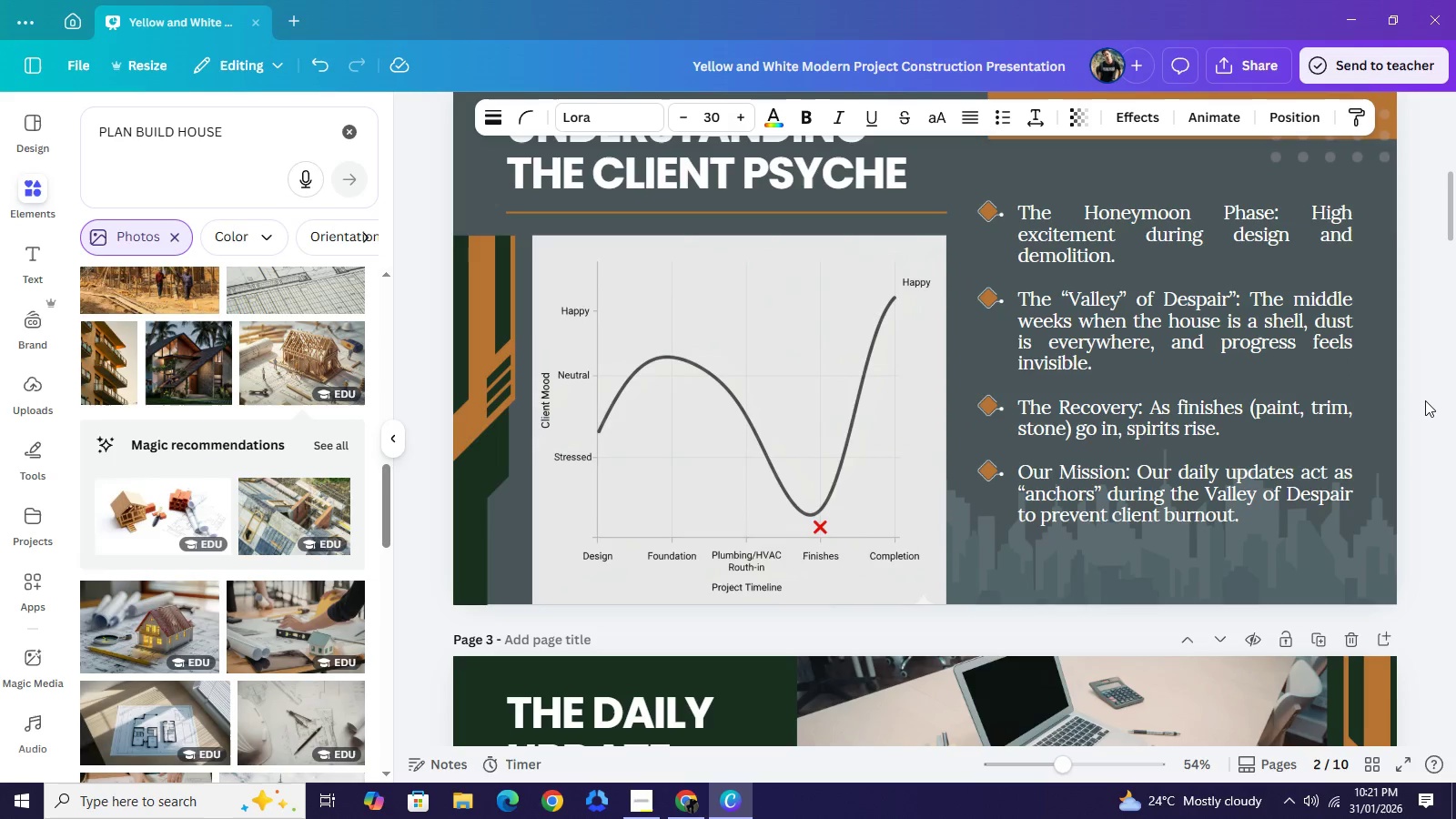 
key(ArrowRight)
 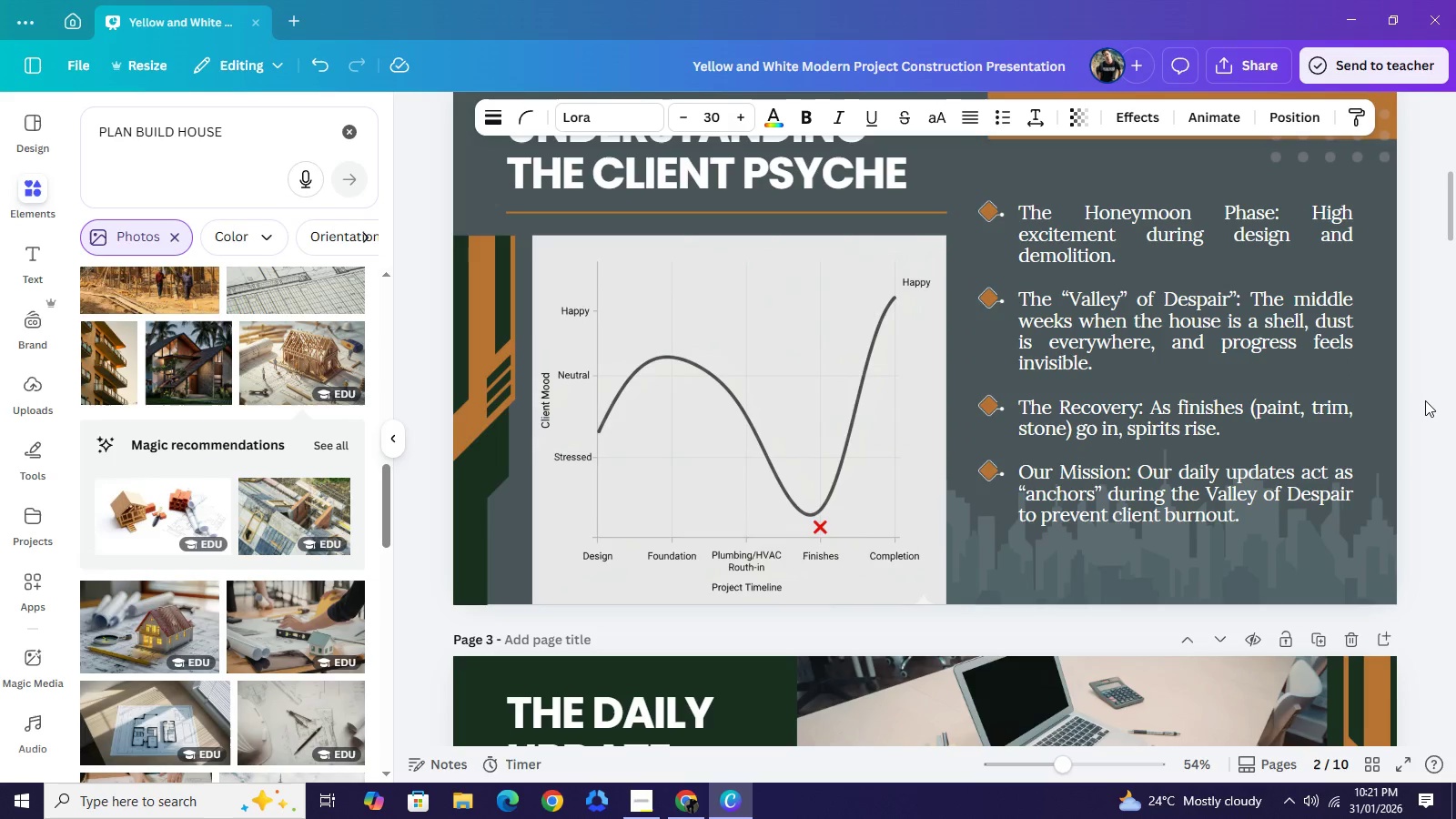 
key(ArrowRight)
 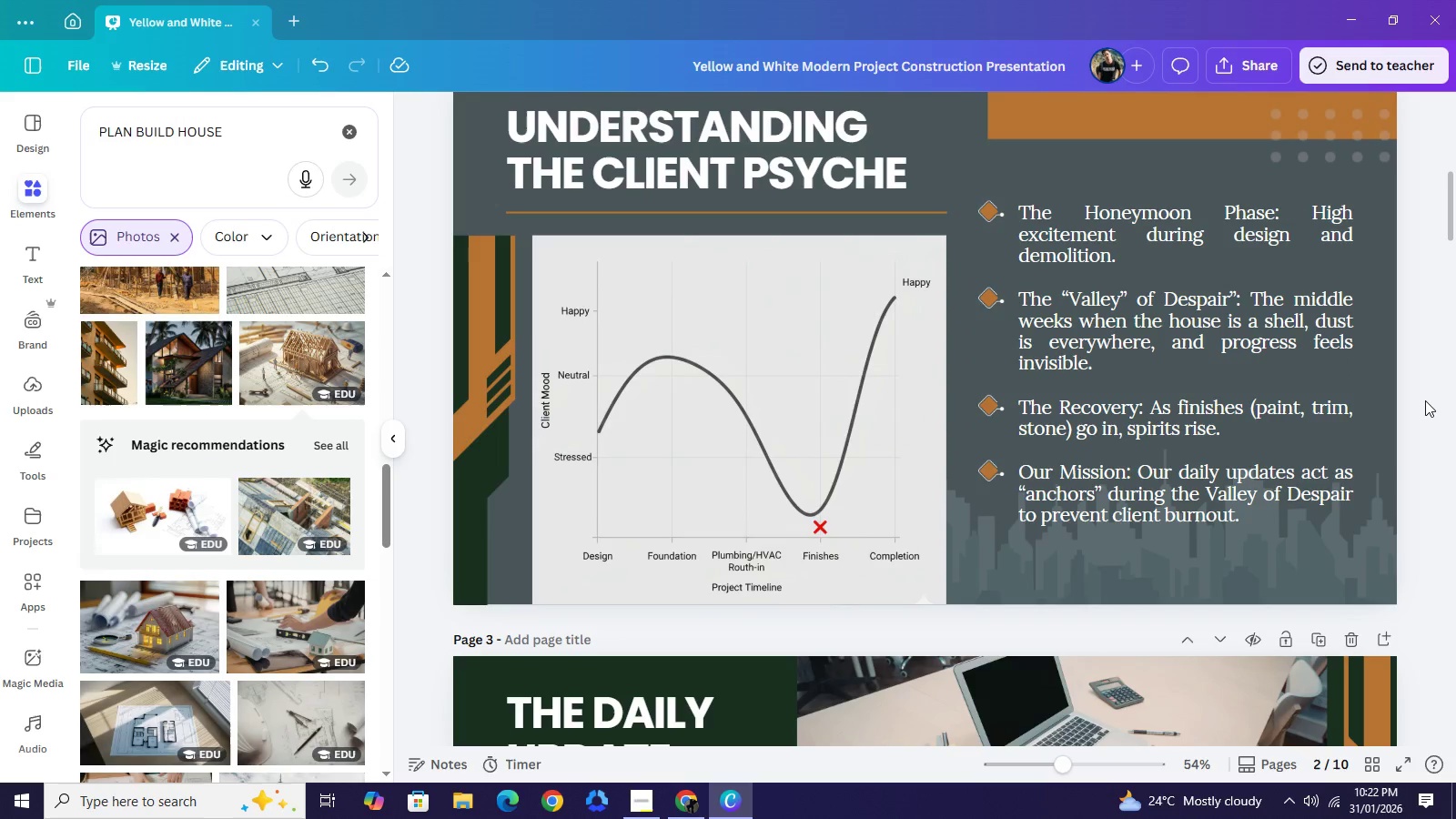 
double_click([1425, 400])
 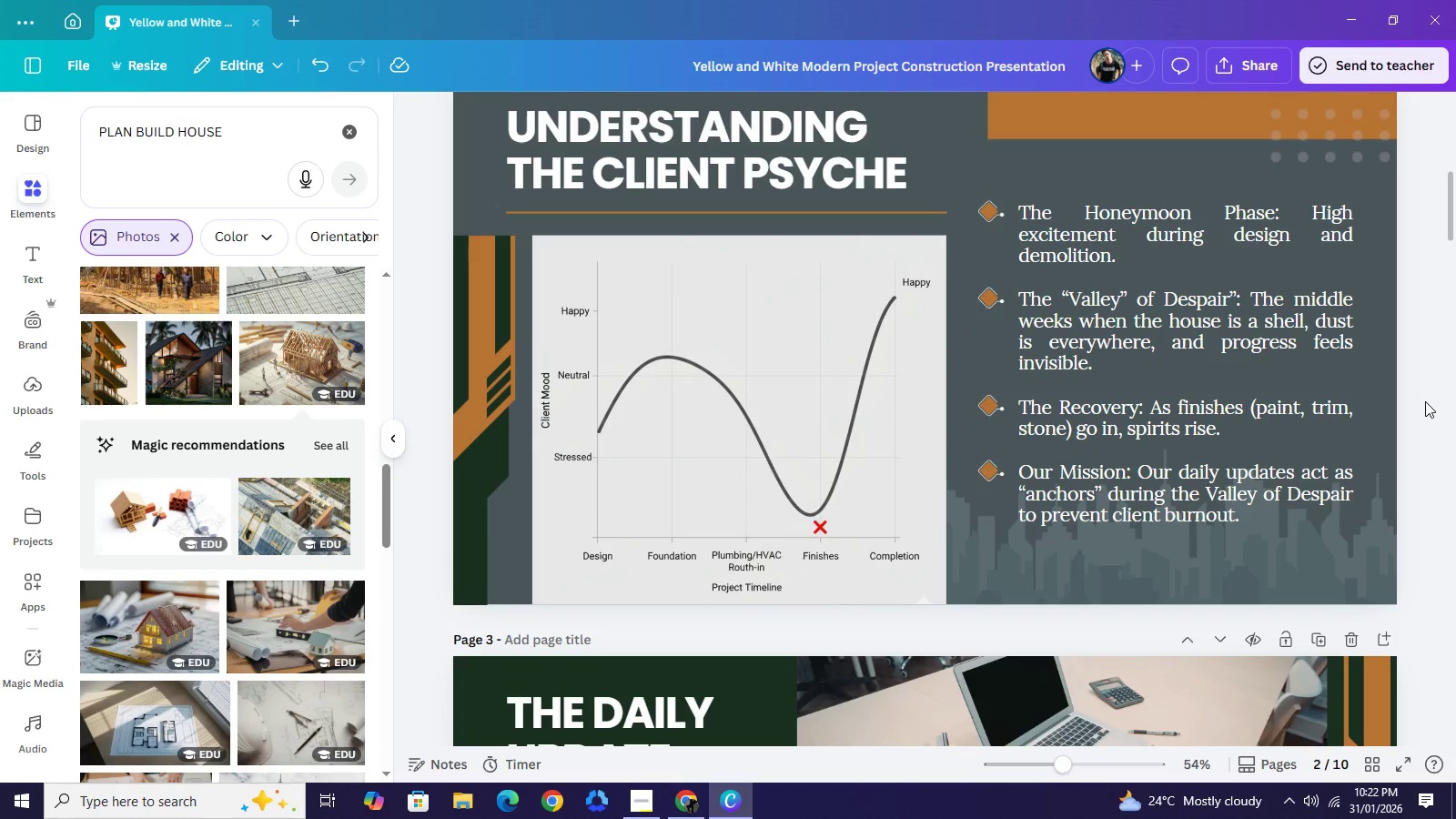 
scroll: coordinate [1405, 415], scroll_direction: up, amount: 2.0
 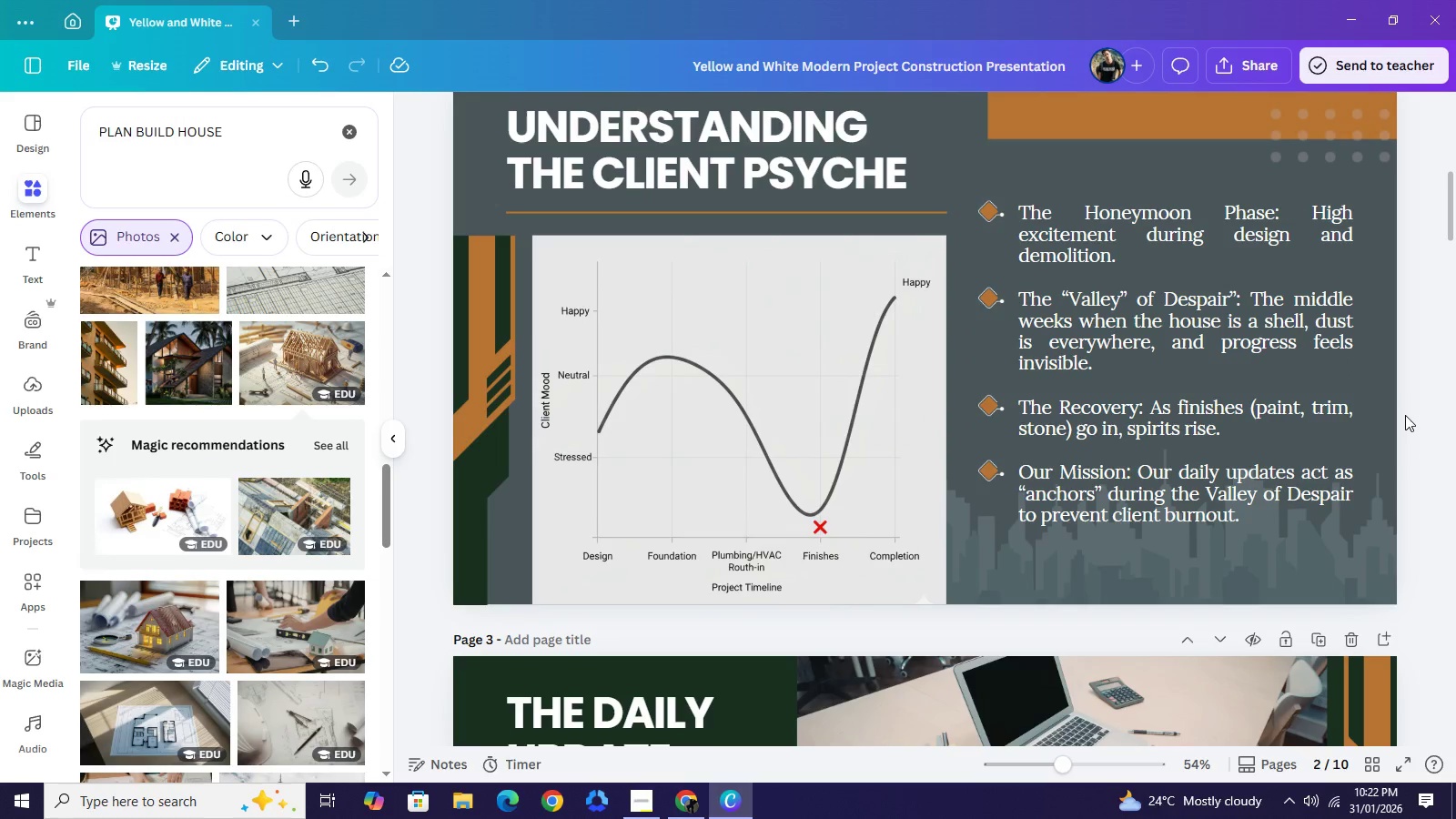 
scroll: coordinate [1219, 393], scroll_direction: down, amount: 7.0
 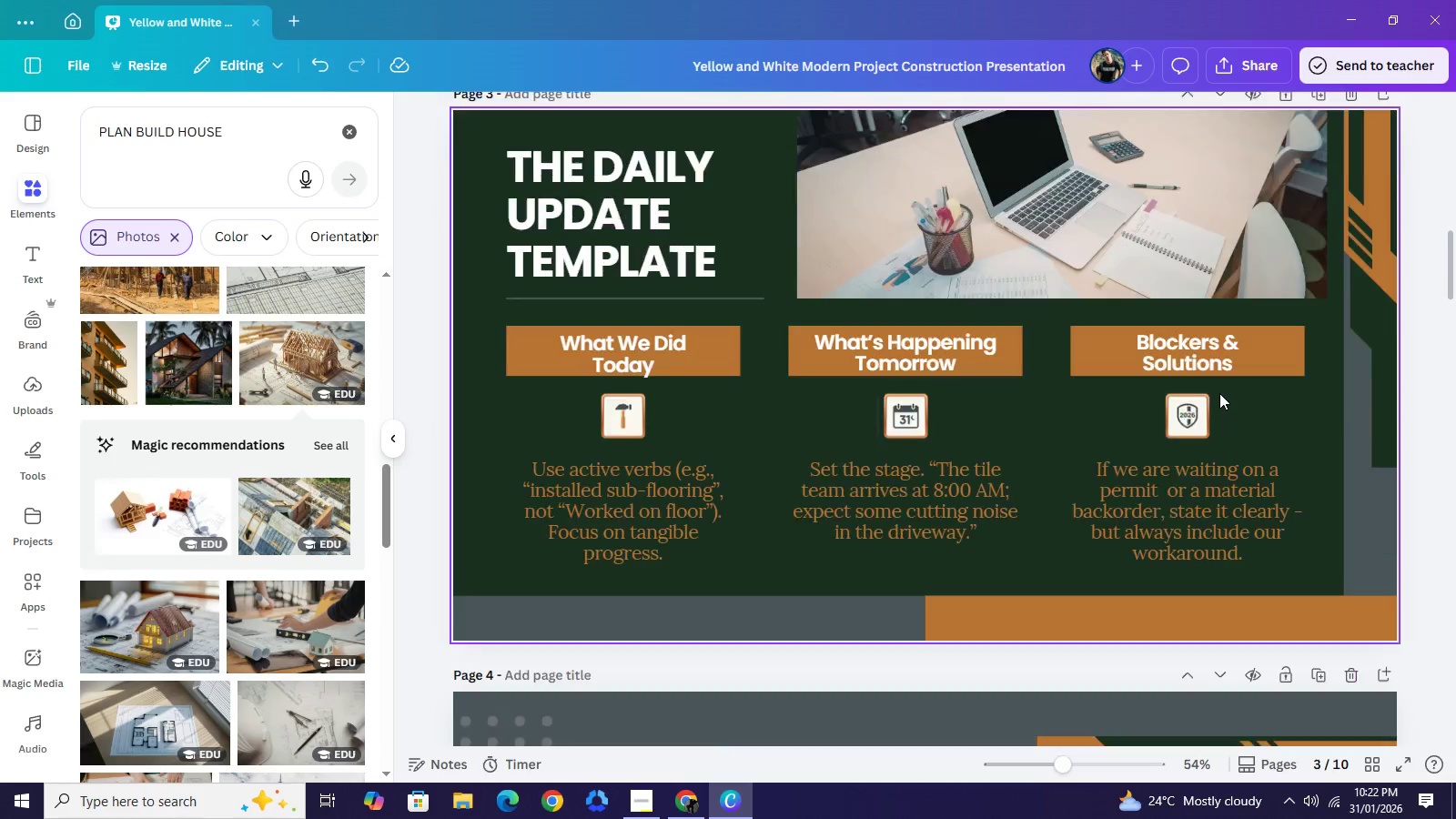 
scroll: coordinate [1219, 393], scroll_direction: up, amount: 2.0
 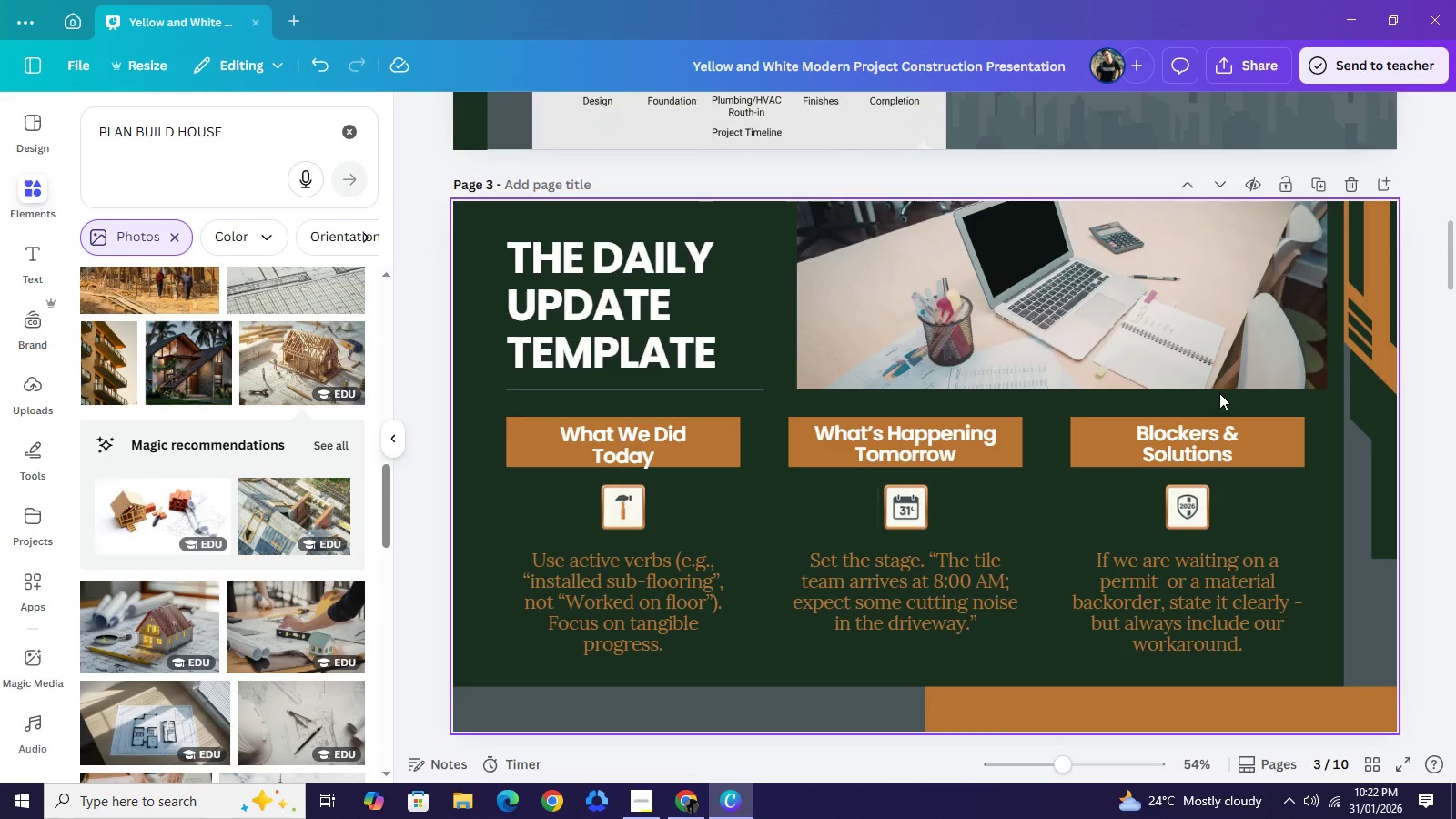 
scroll: coordinate [1219, 393], scroll_direction: down, amount: 2.0
 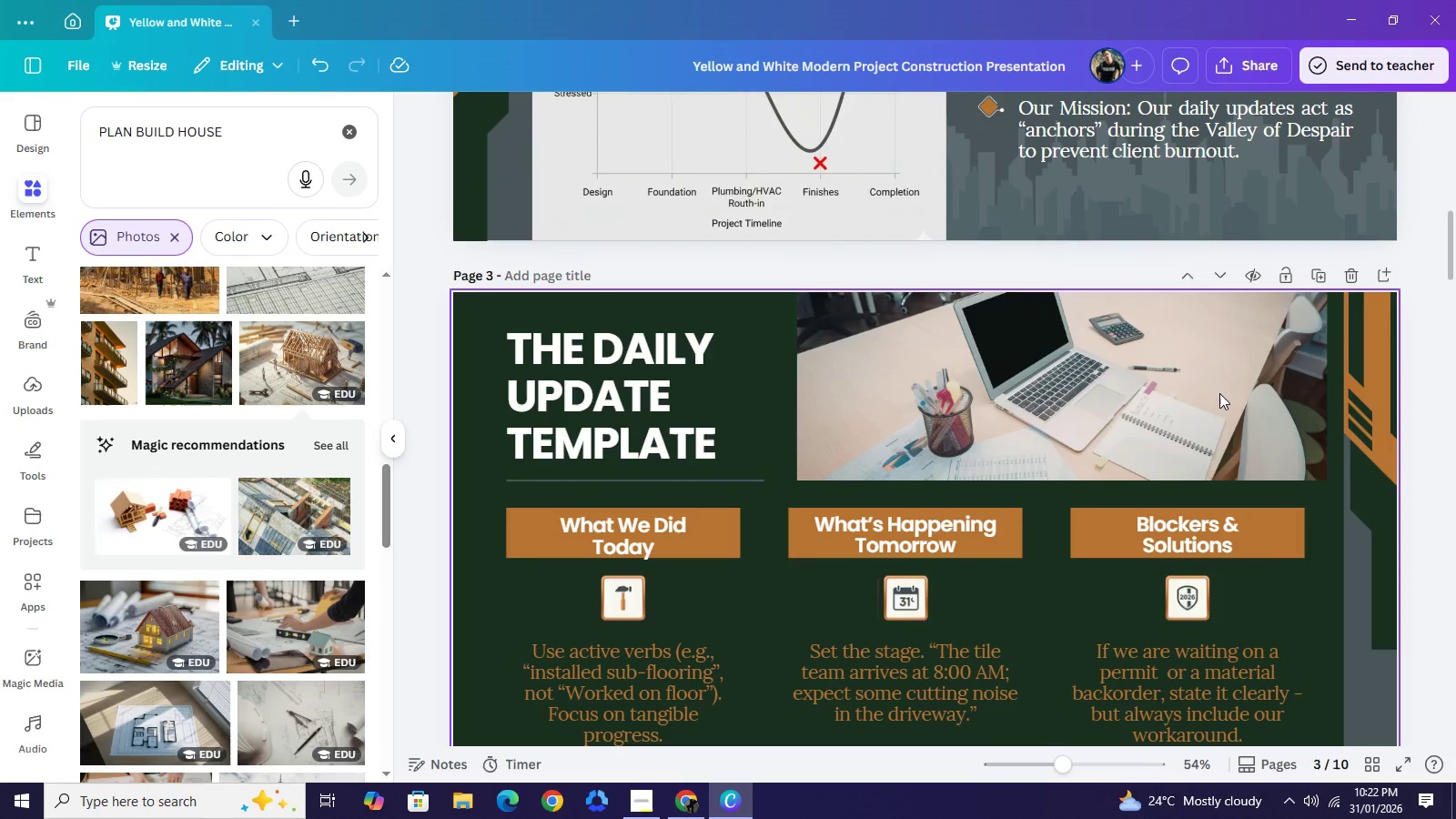 
scroll: coordinate [1269, 289], scroll_direction: up, amount: 8.0
 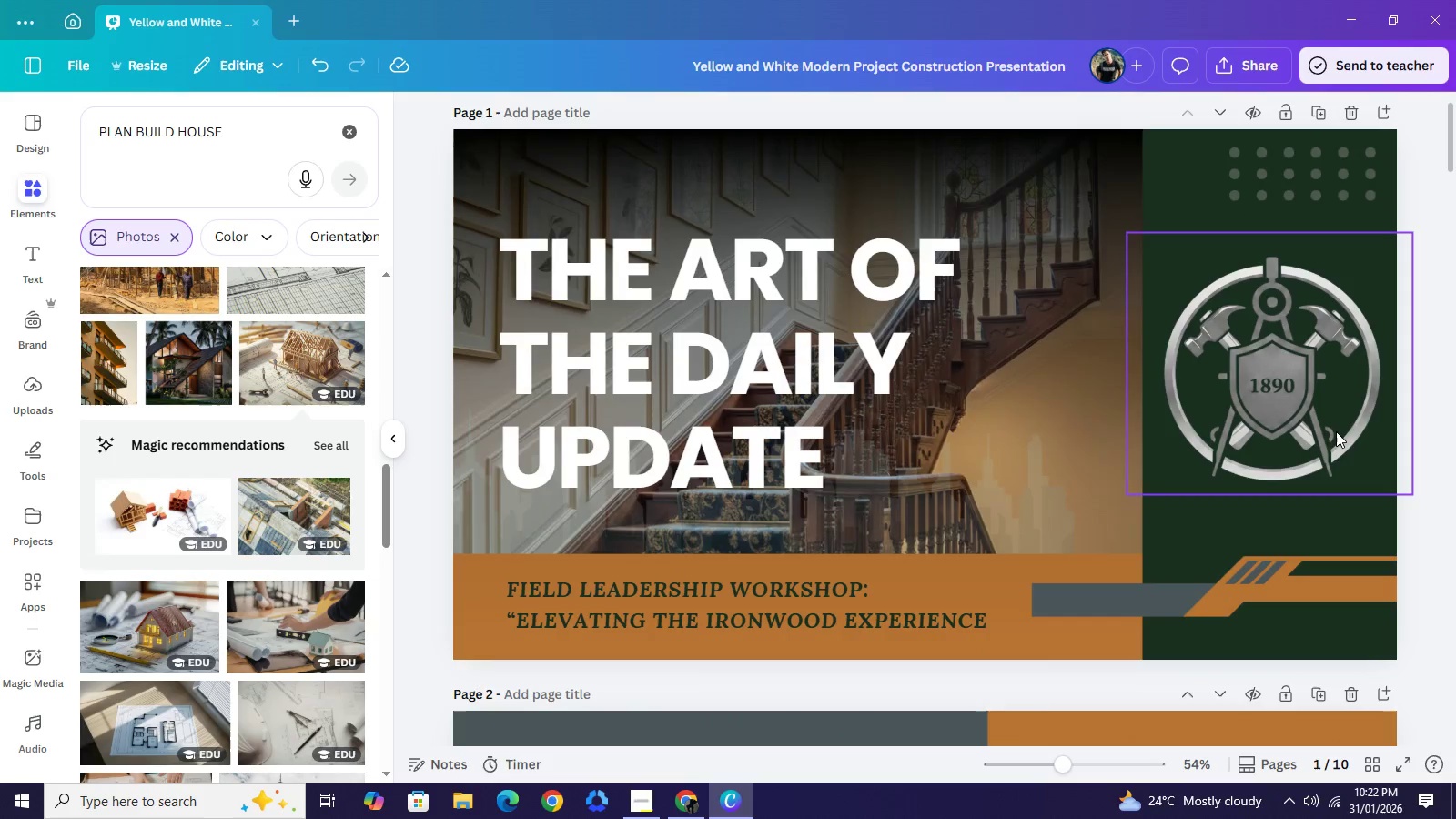 
left_click([1318, 185])
 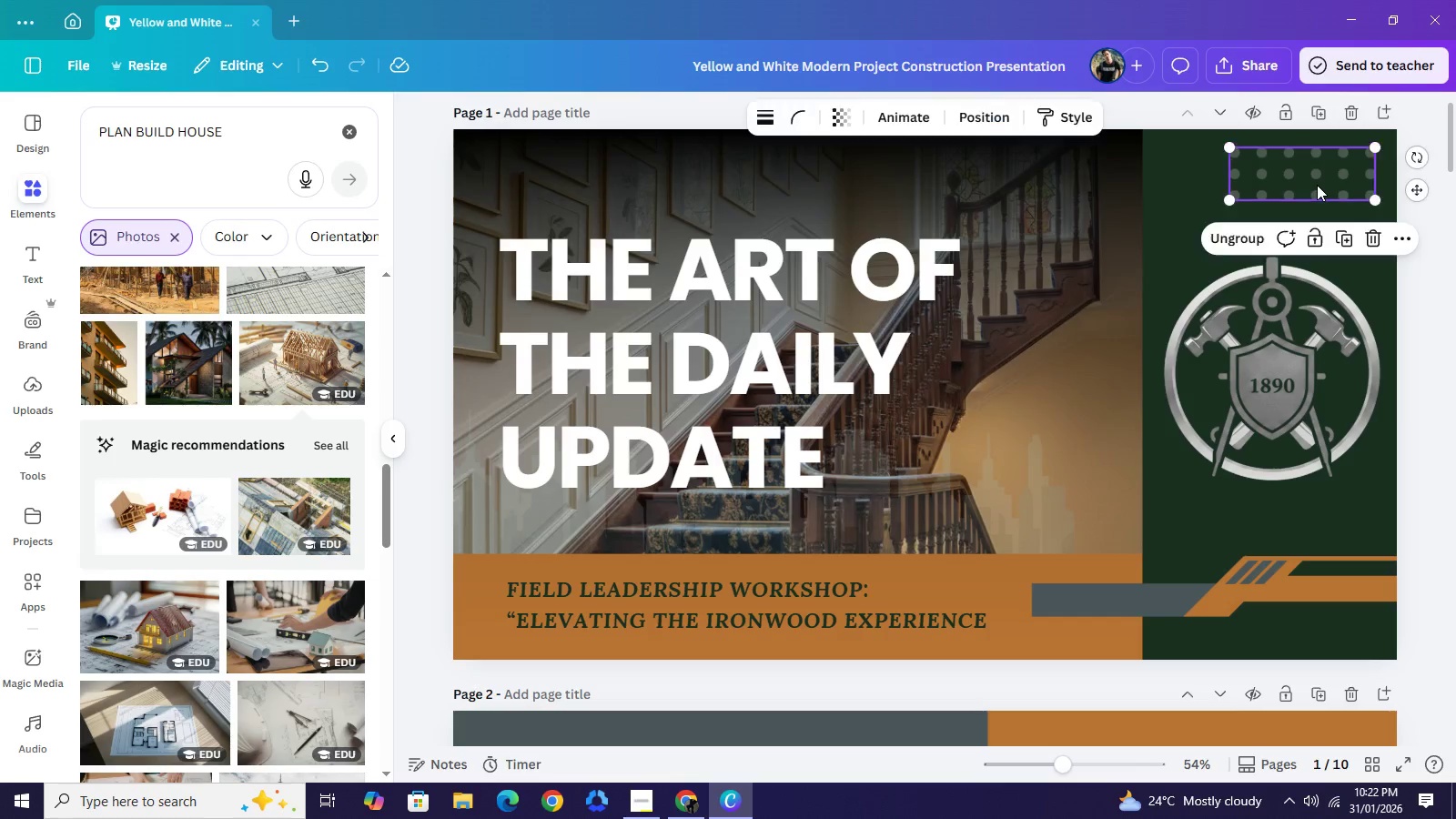 
key(Control+C)
 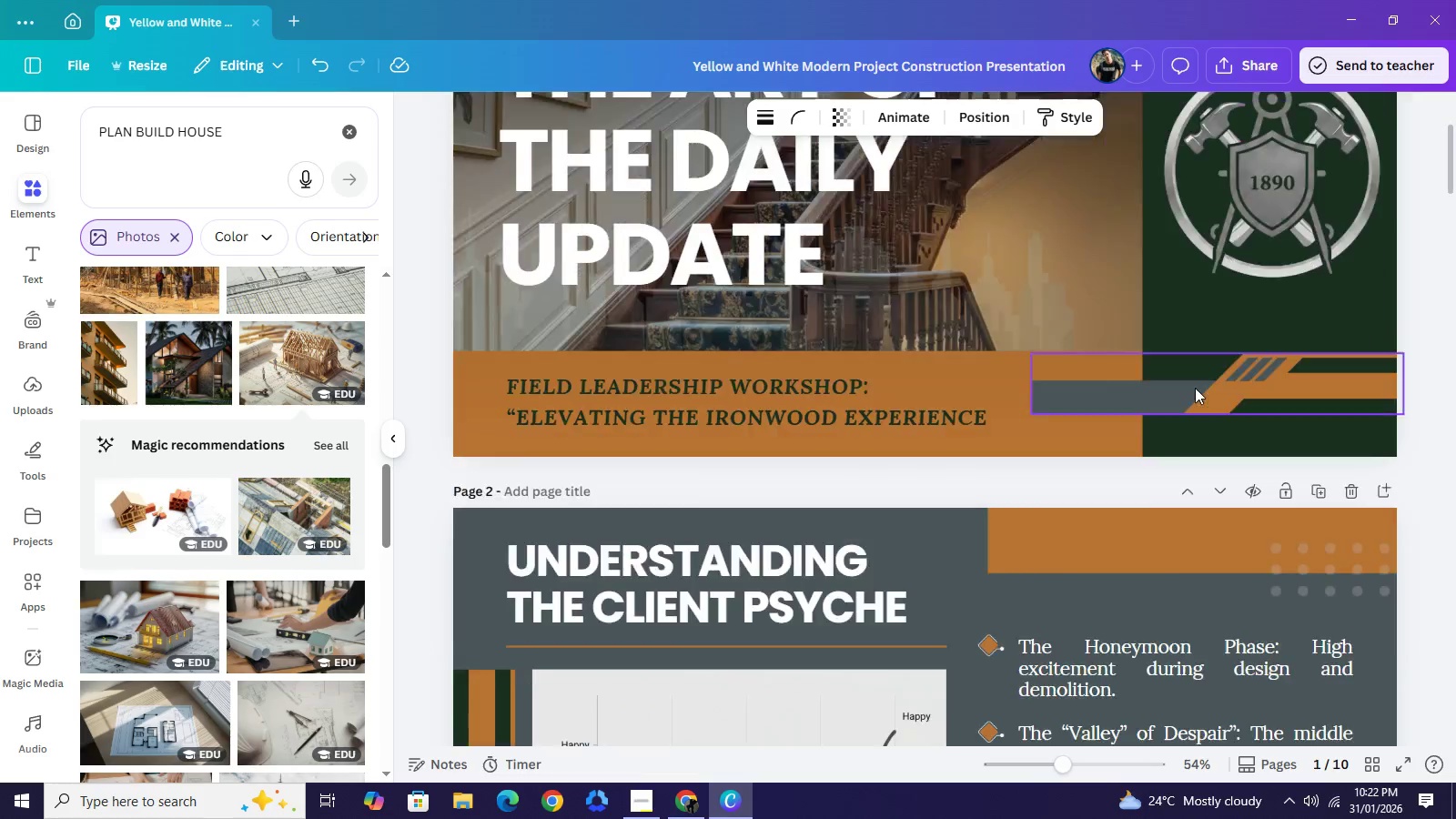 
scroll: coordinate [1183, 411], scroll_direction: down, amount: 13.0
 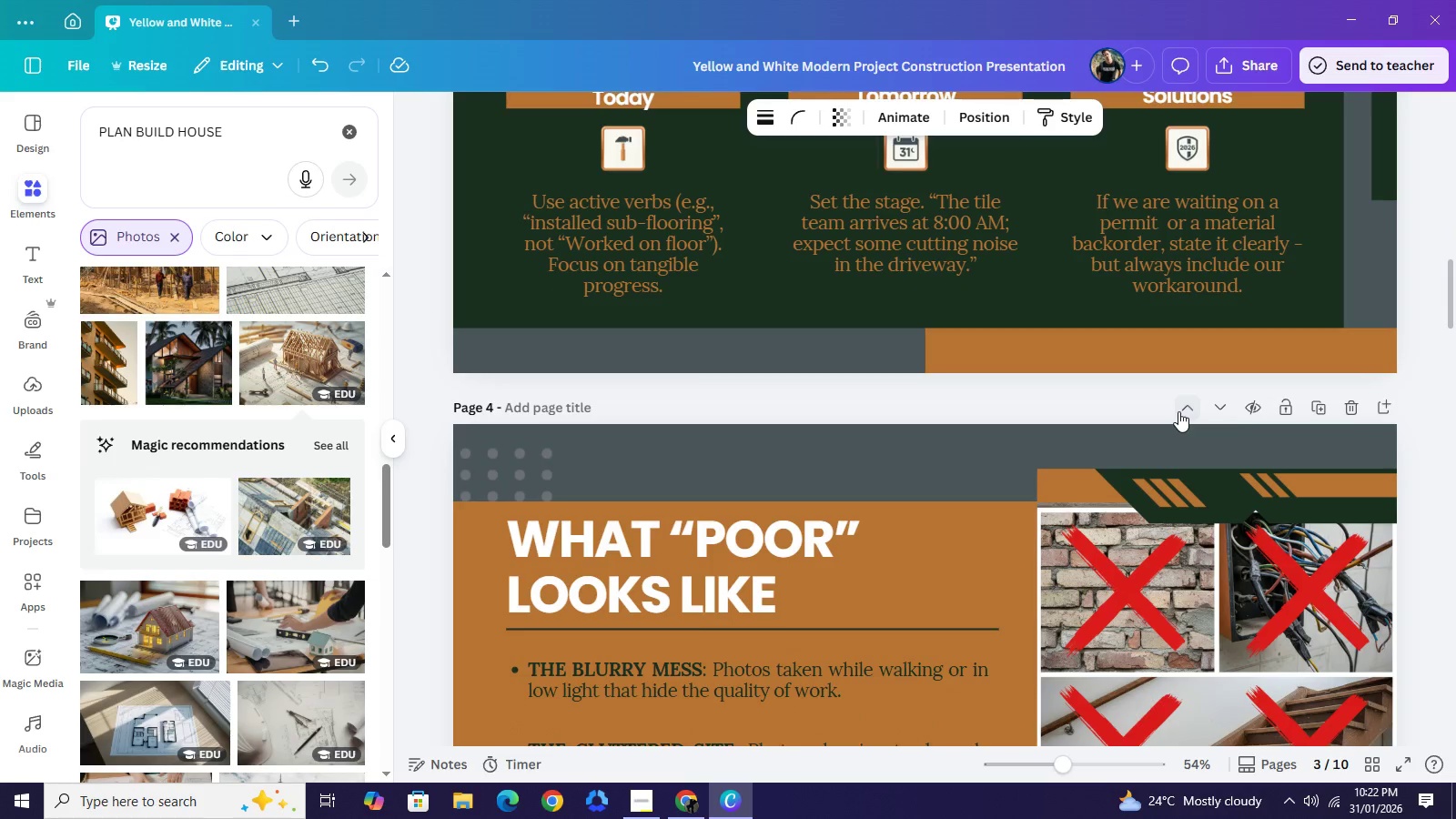 
scroll: coordinate [1056, 425], scroll_direction: up, amount: 3.0
 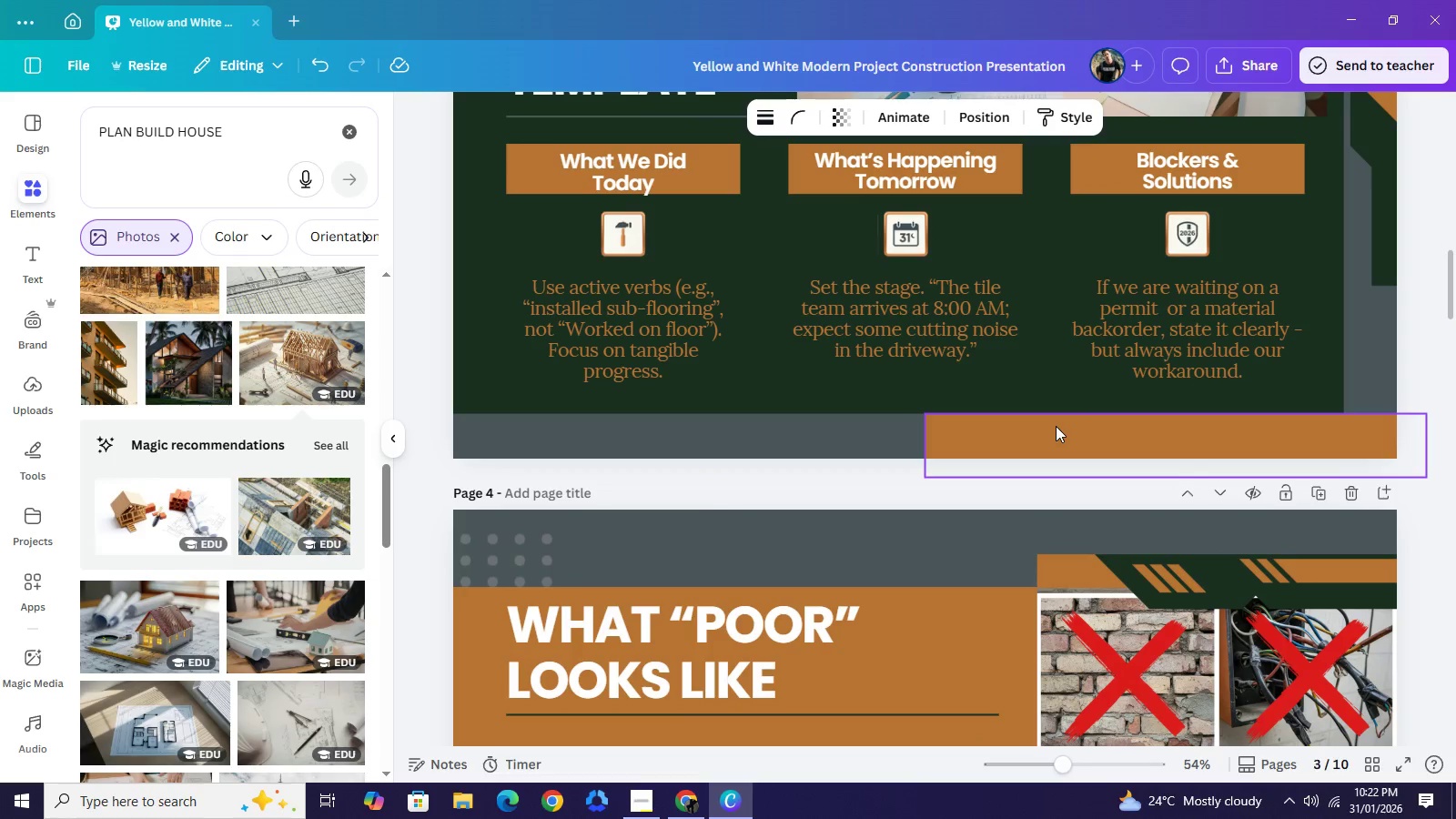 
key(Control+V)
 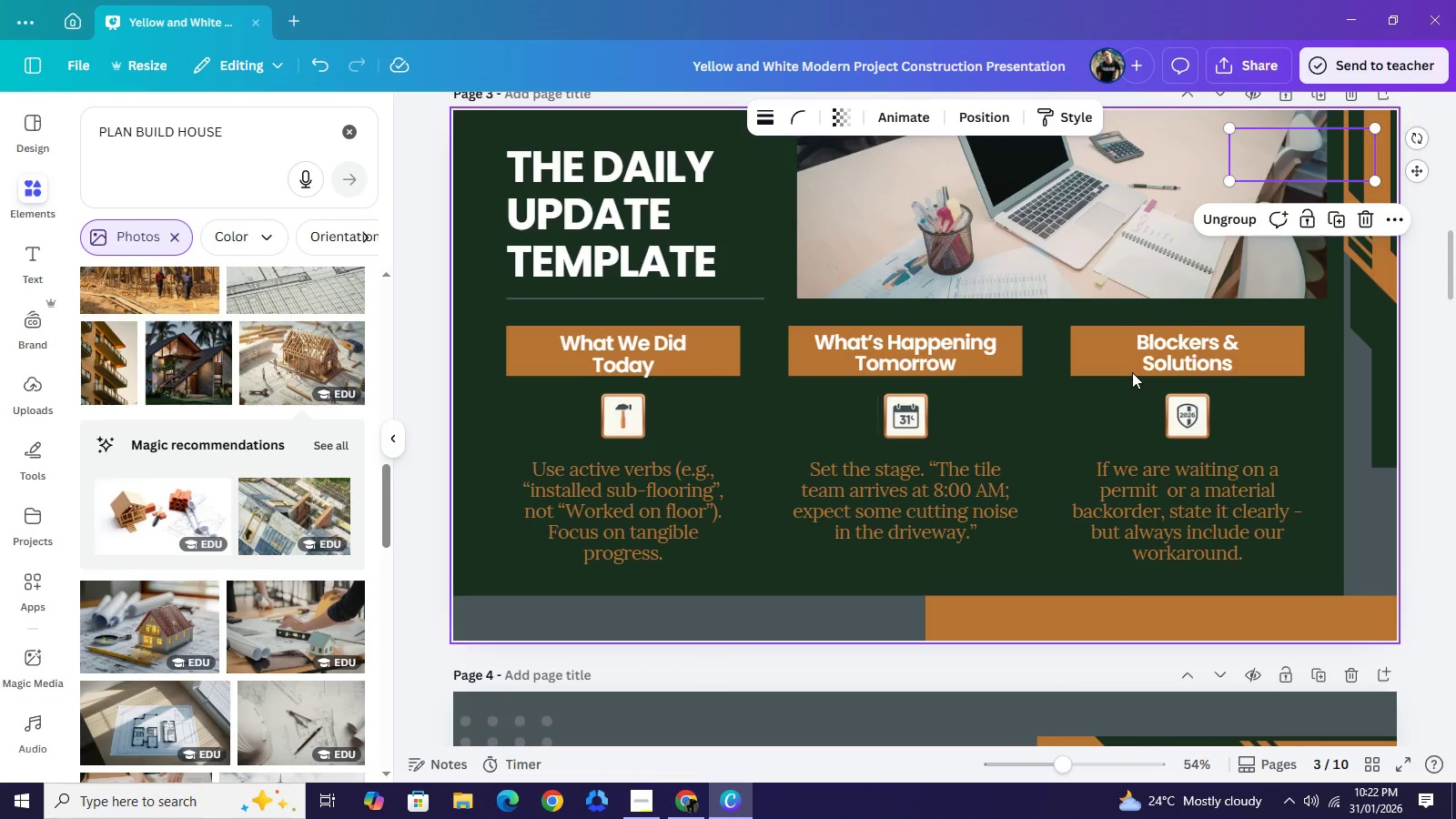 
left_click_drag(start_coordinate=[1284, 170], to_coordinate=[905, 641])
 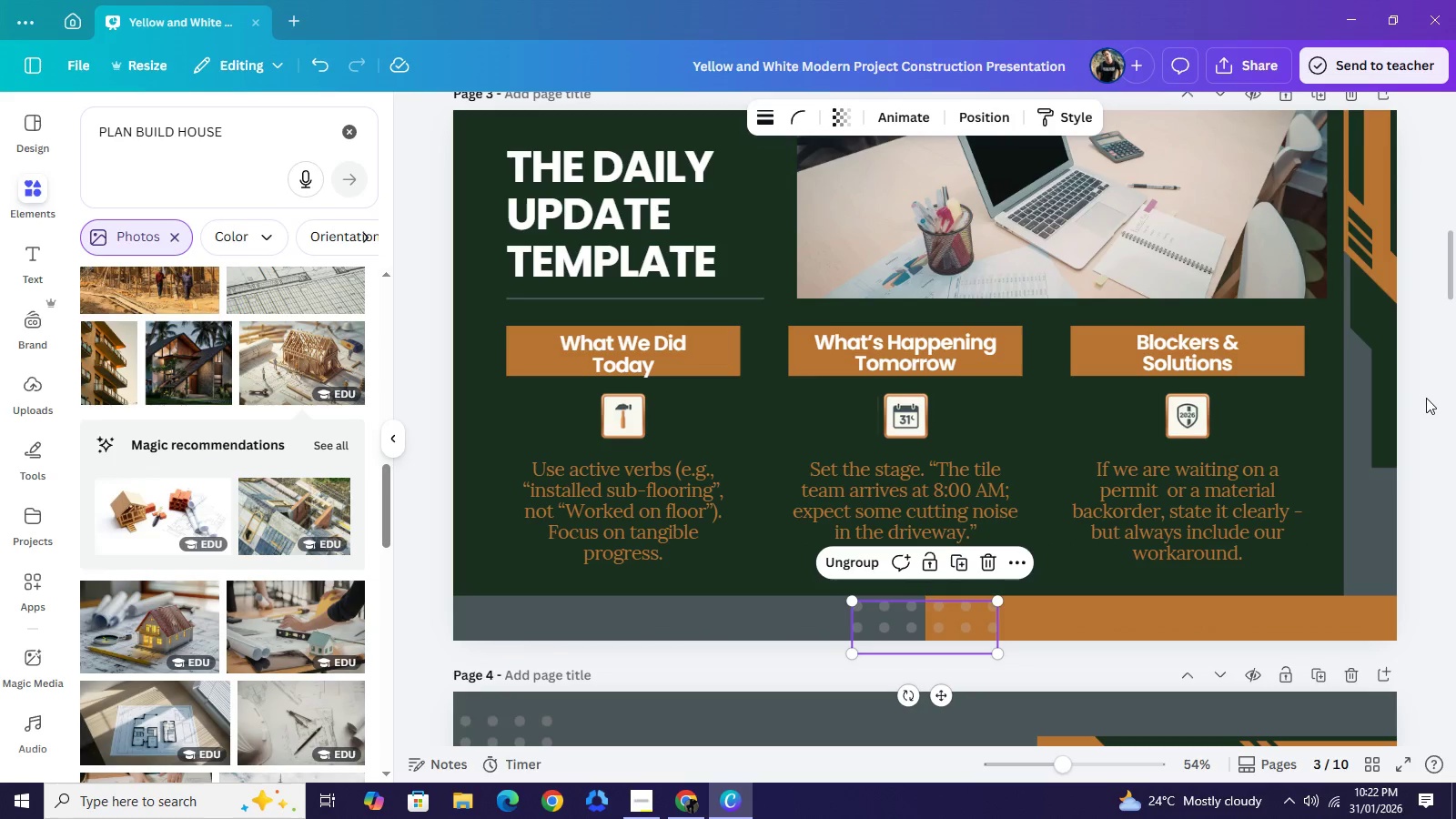 
scroll: coordinate [1025, 525], scroll_direction: down, amount: 3.0
 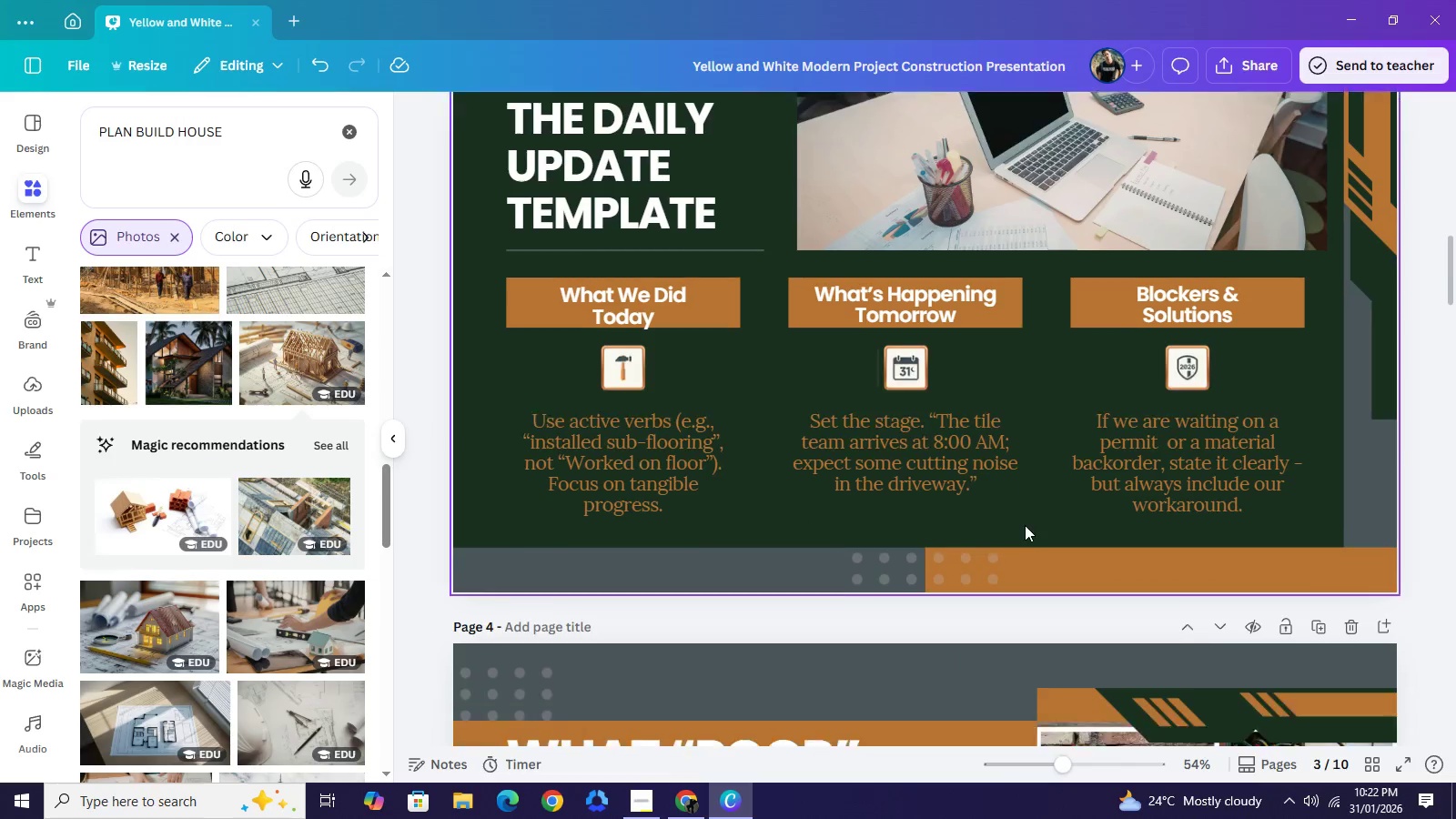 
scroll: coordinate [1025, 523], scroll_direction: up, amount: 2.0
 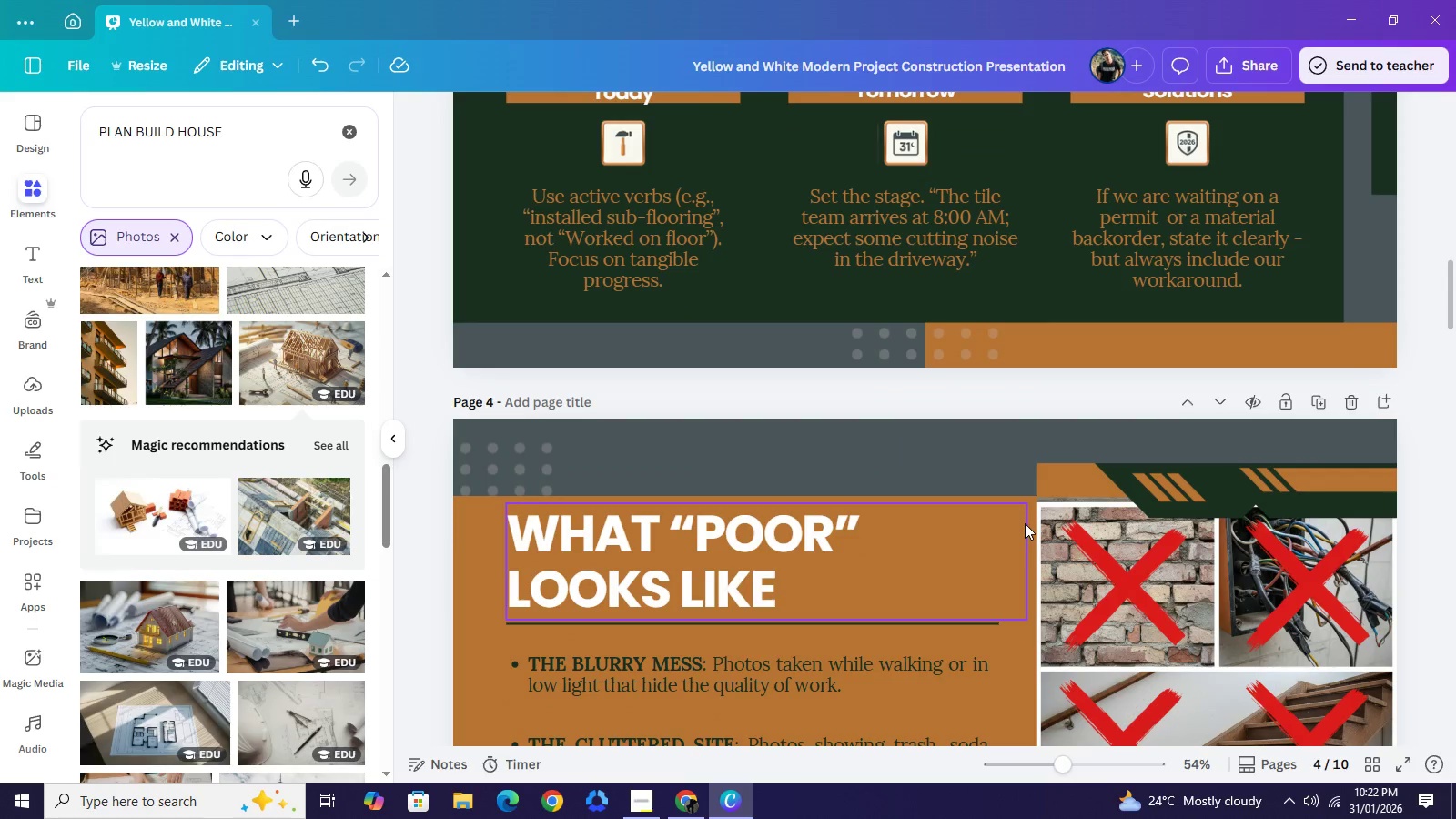 
scroll: coordinate [1025, 523], scroll_direction: down, amount: 4.0
 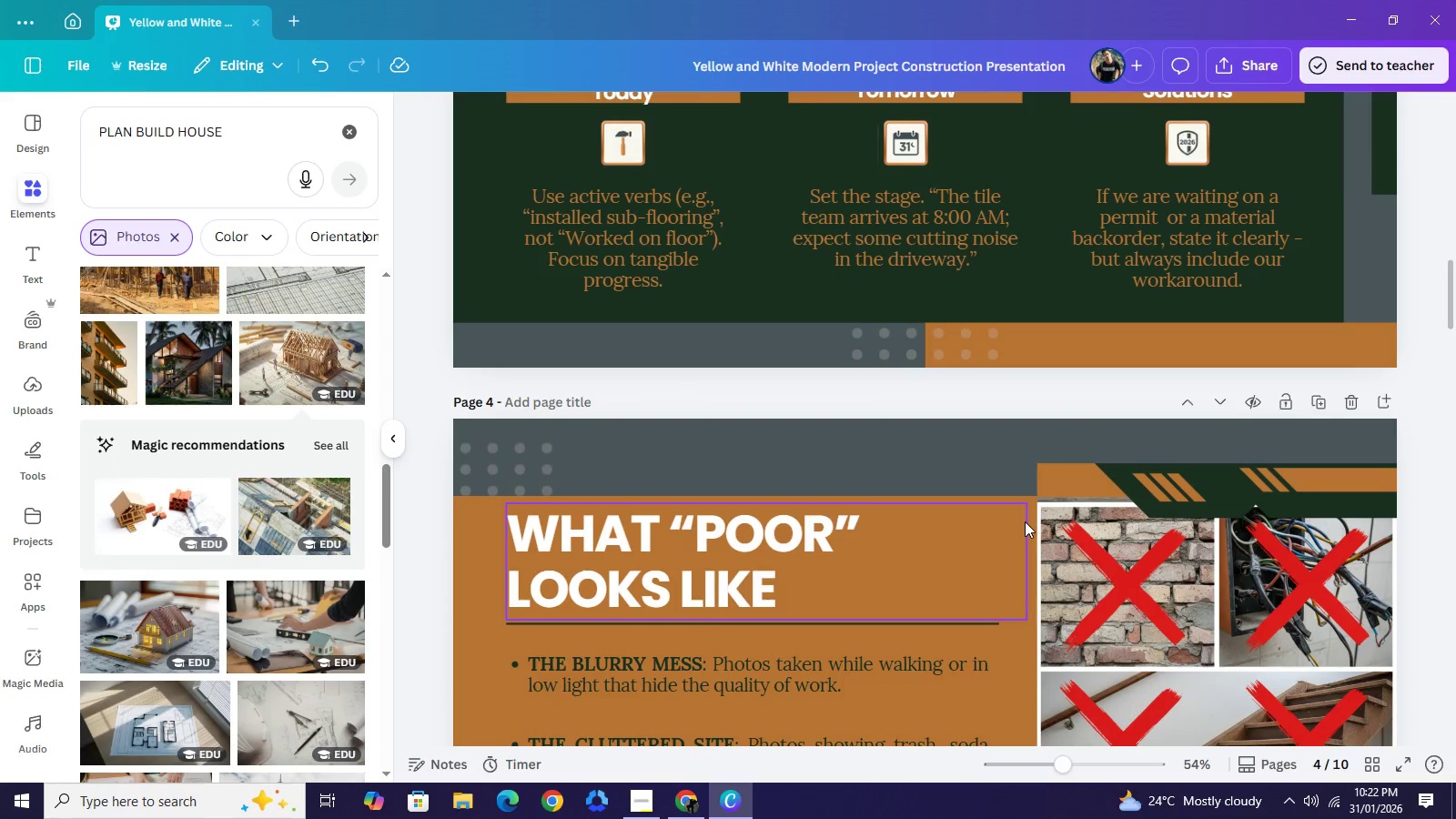 
left_click_drag(start_coordinate=[493, 464], to_coordinate=[589, 430])
 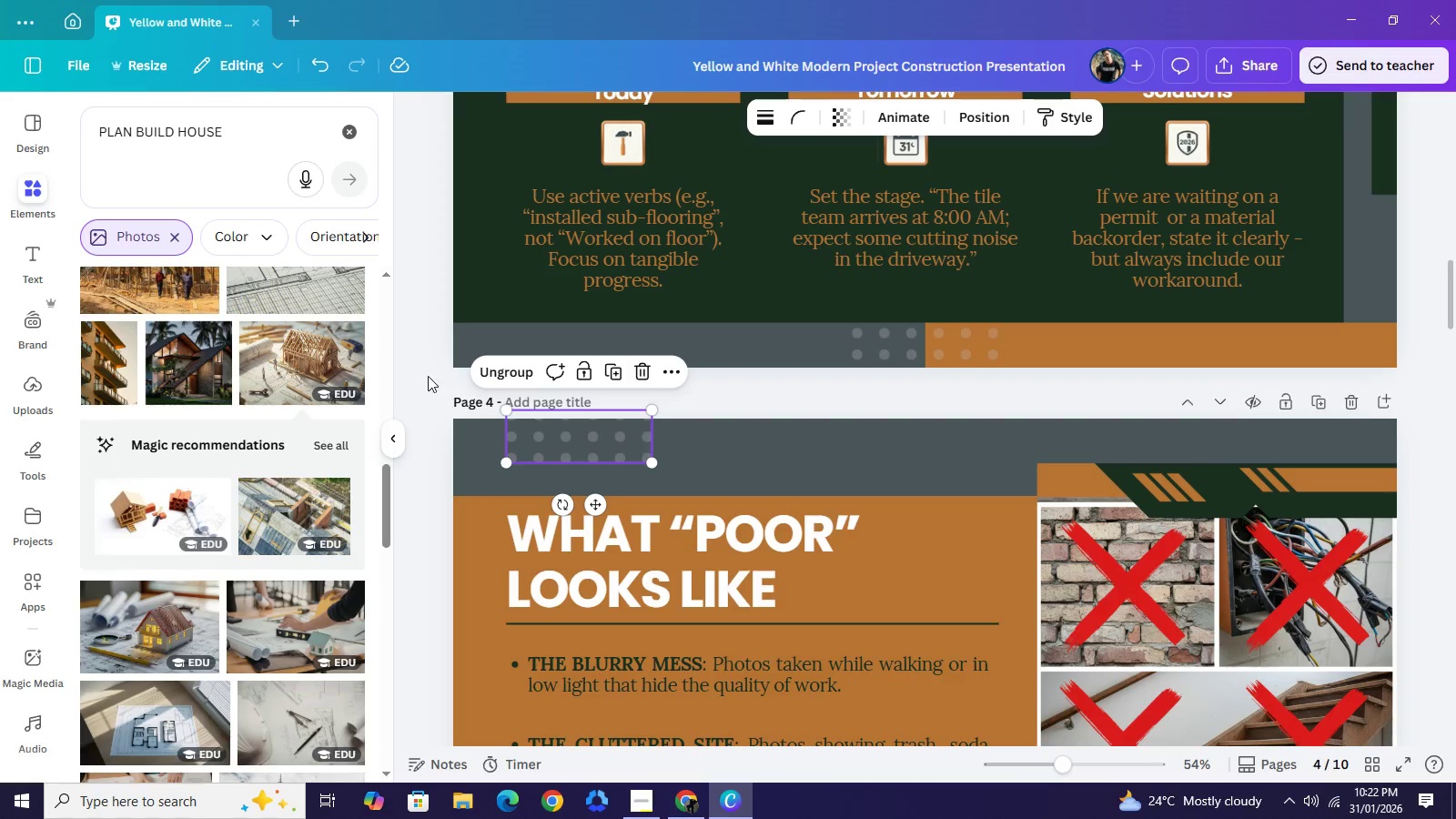 
left_click([417, 366])
 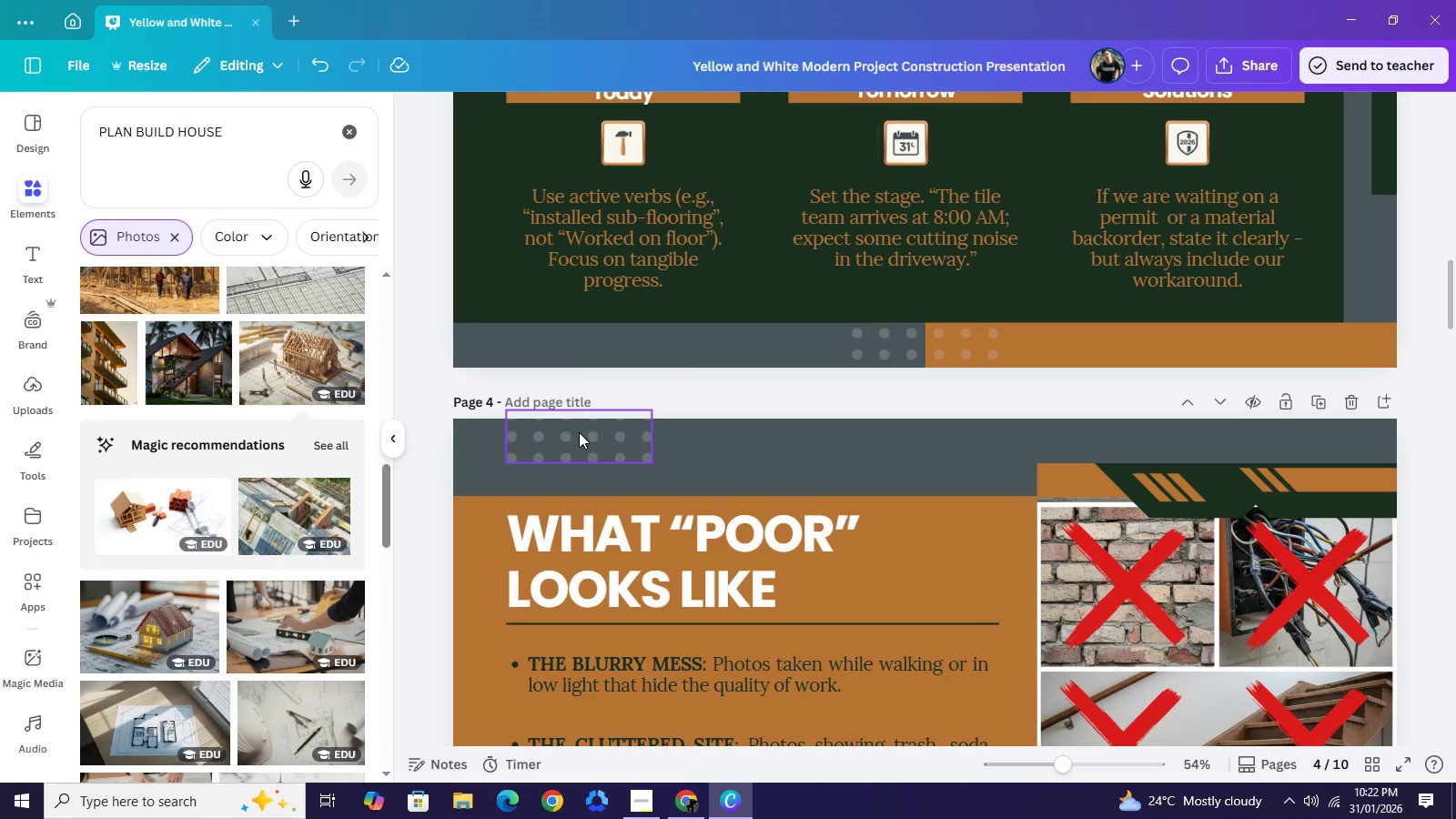 
left_click([579, 432])
 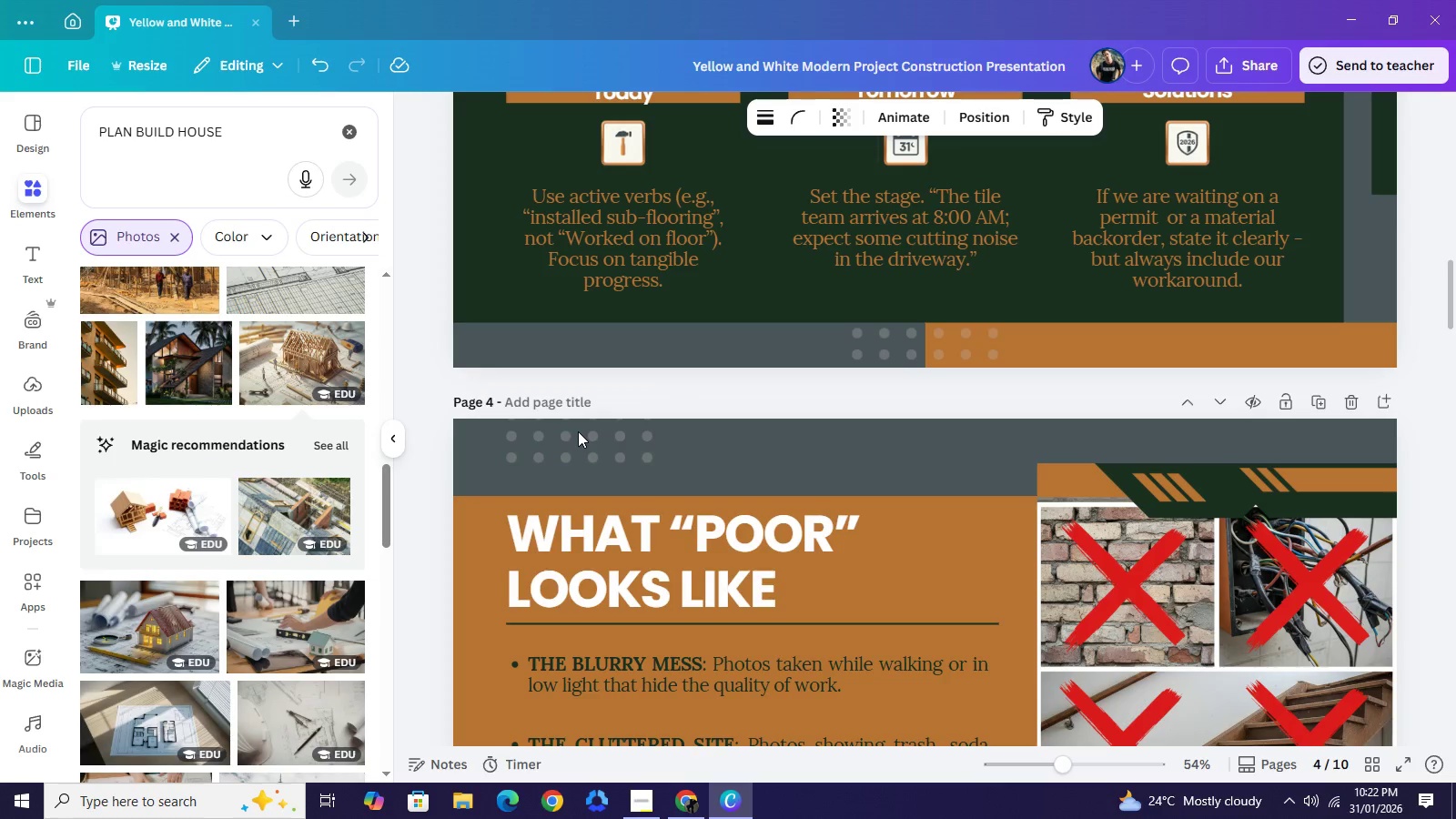 
key(ArrowUp)
 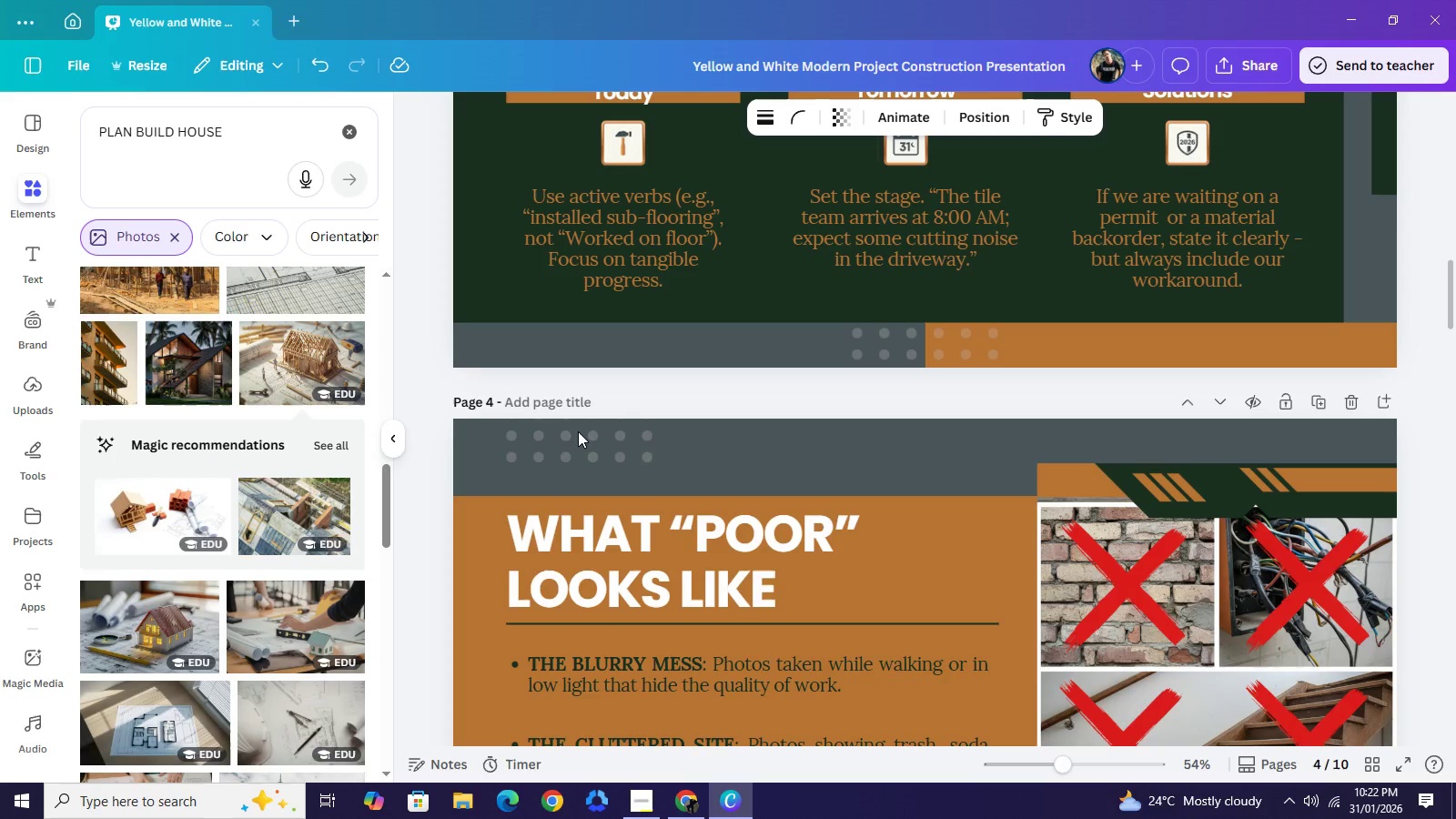 
key(ArrowUp)
 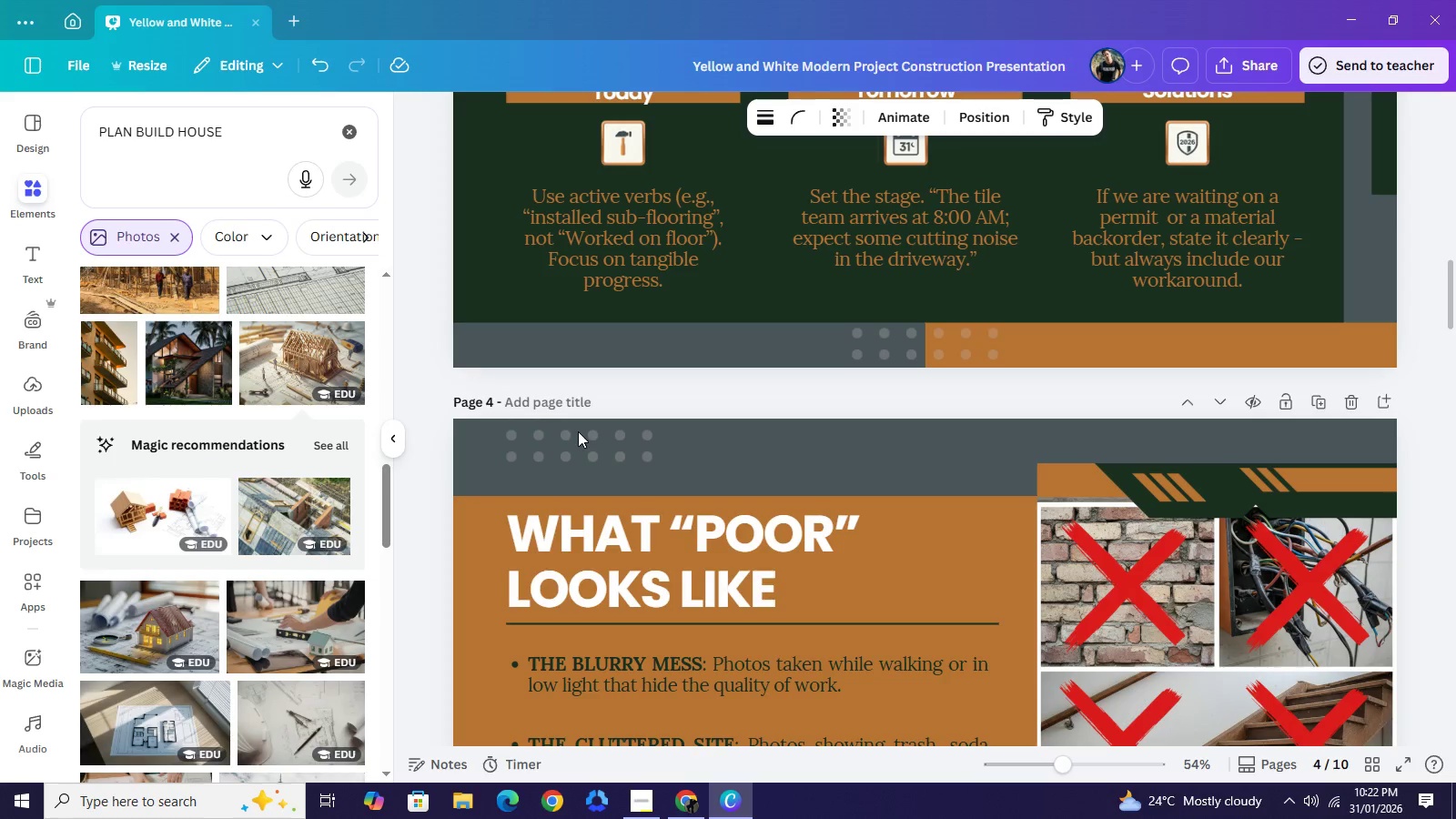 
key(ArrowUp)
 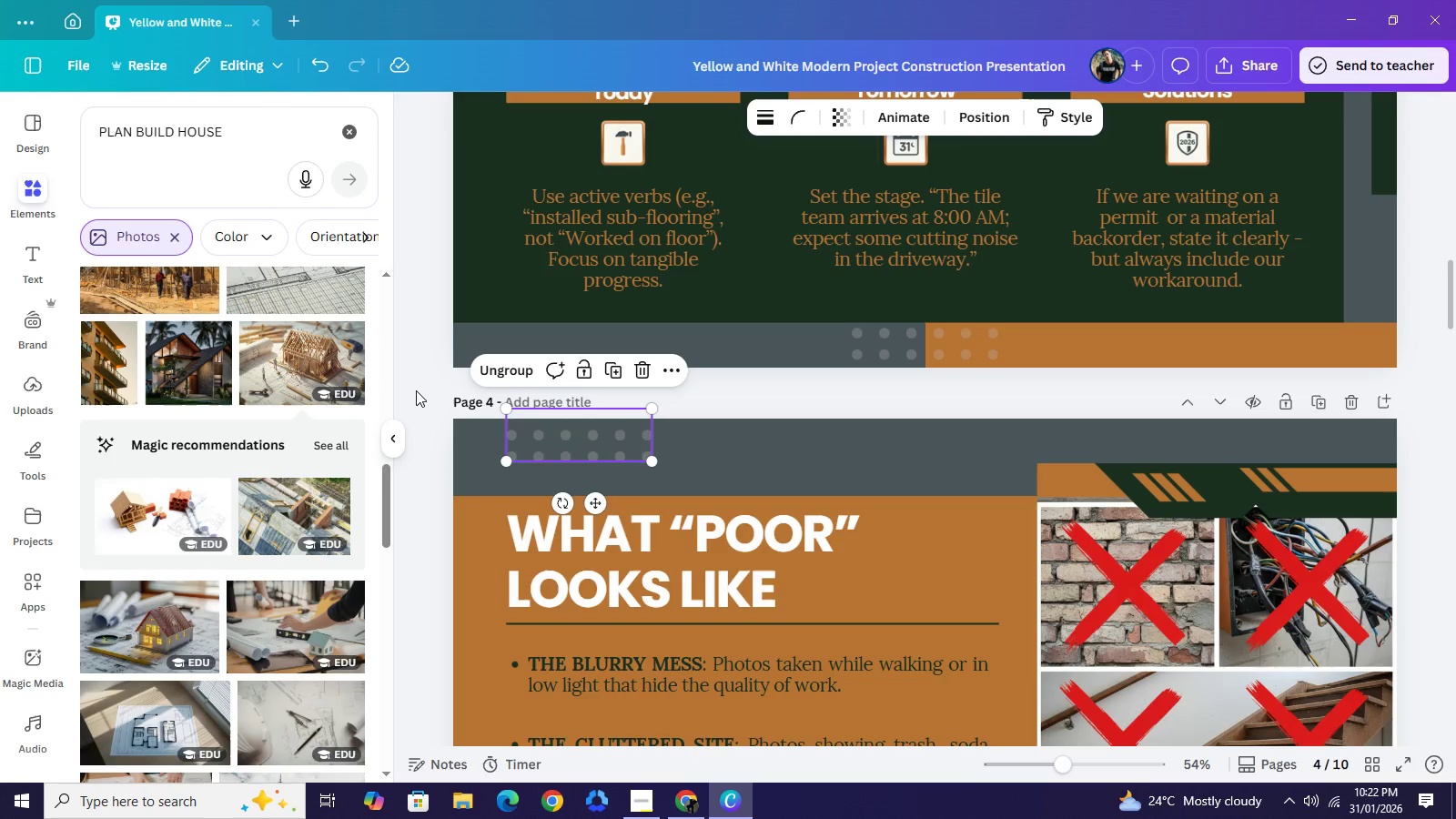 
left_click([415, 386])
 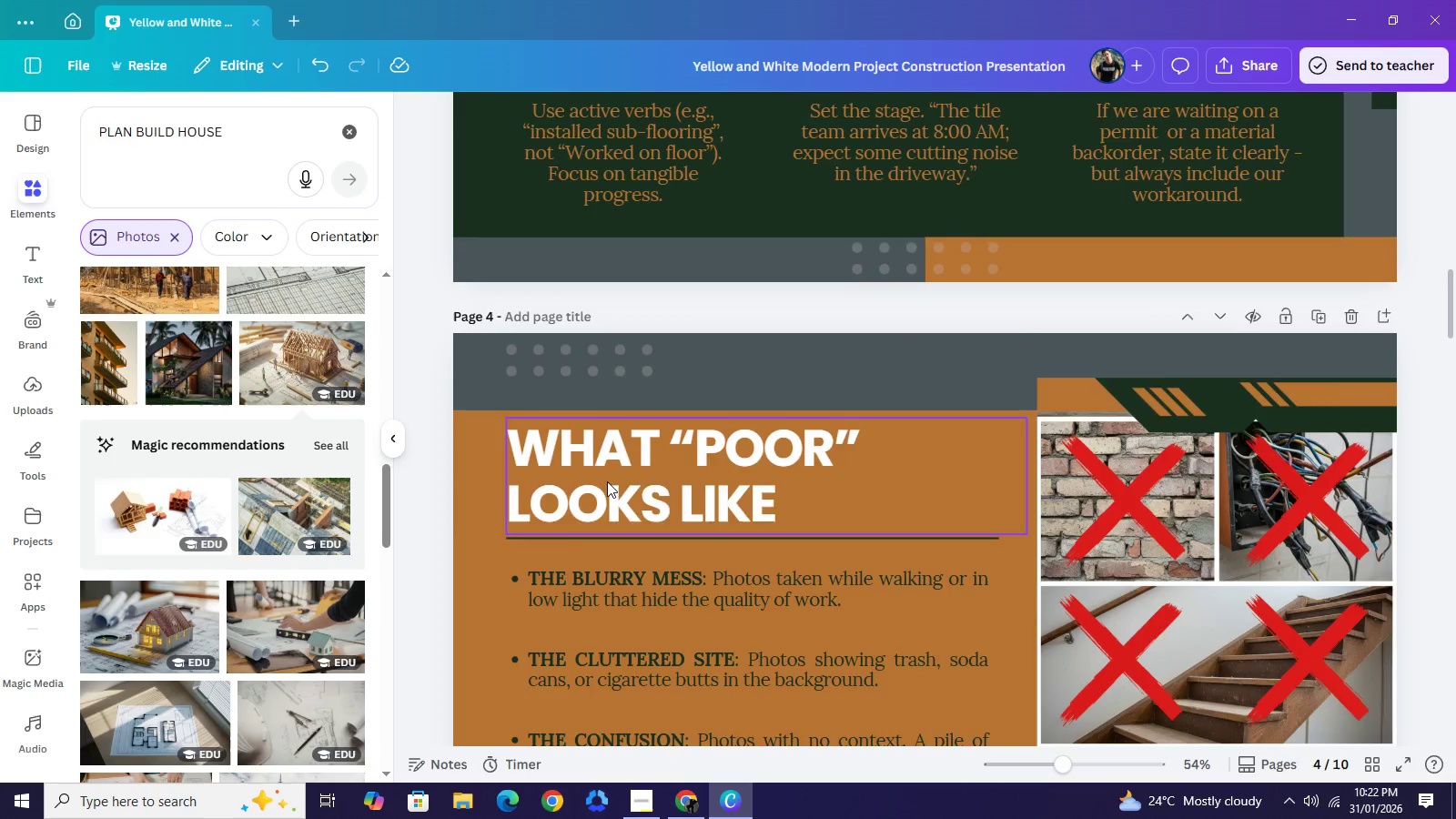 
scroll: coordinate [650, 495], scroll_direction: down, amount: 4.0
 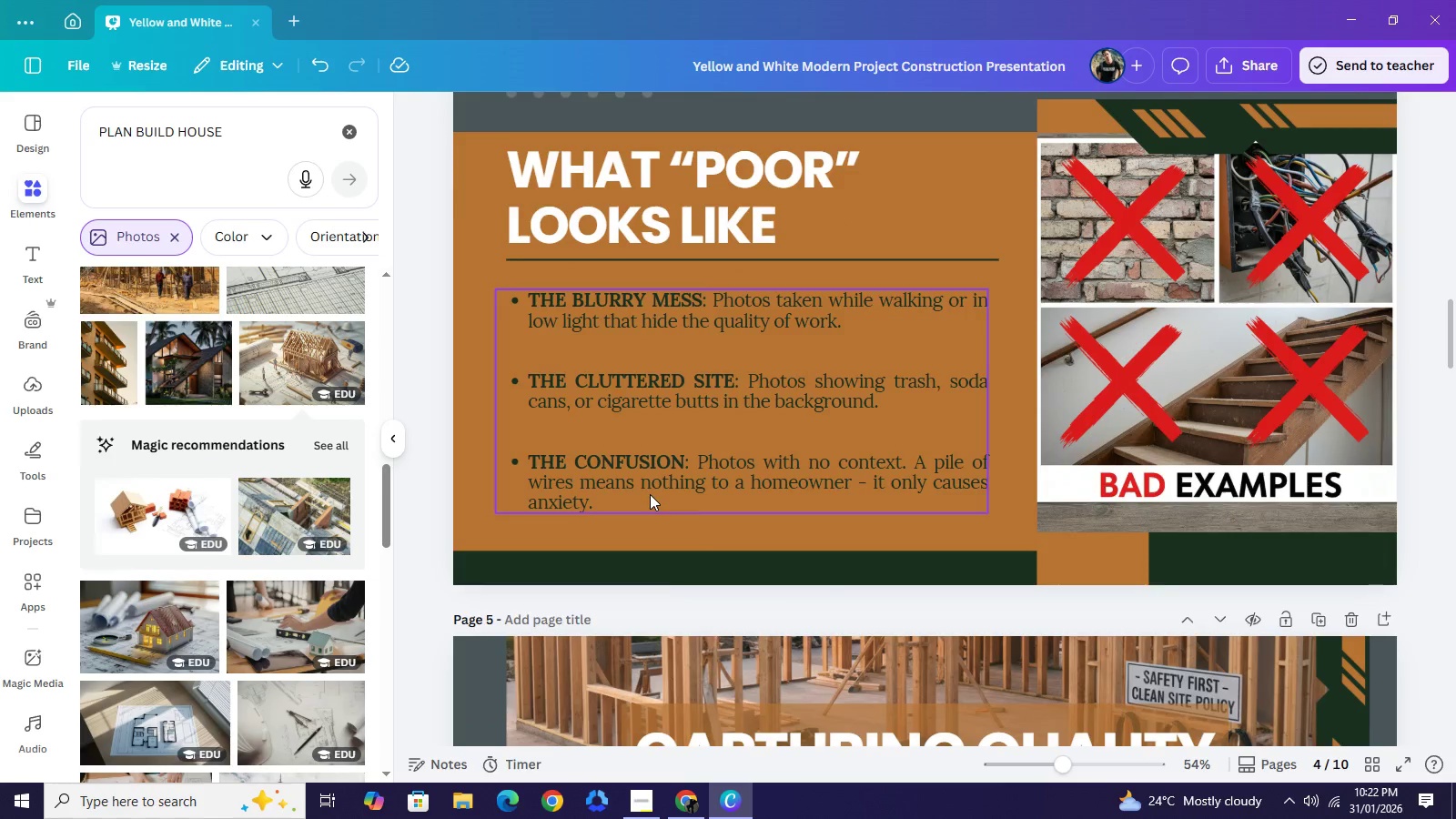 
scroll: coordinate [792, 327], scroll_direction: up, amount: 3.0
 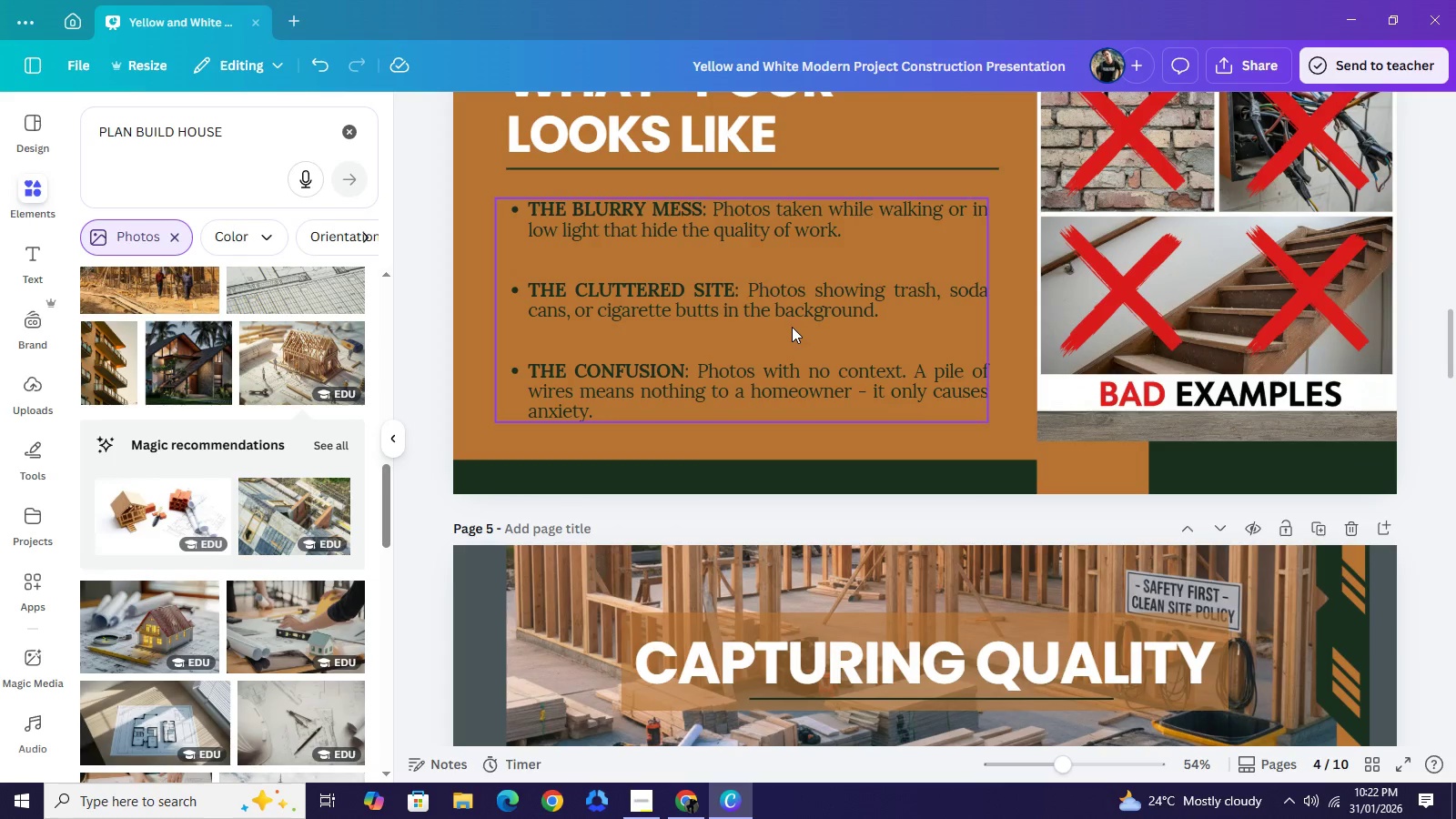 
scroll: coordinate [1180, 366], scroll_direction: down, amount: 5.0
 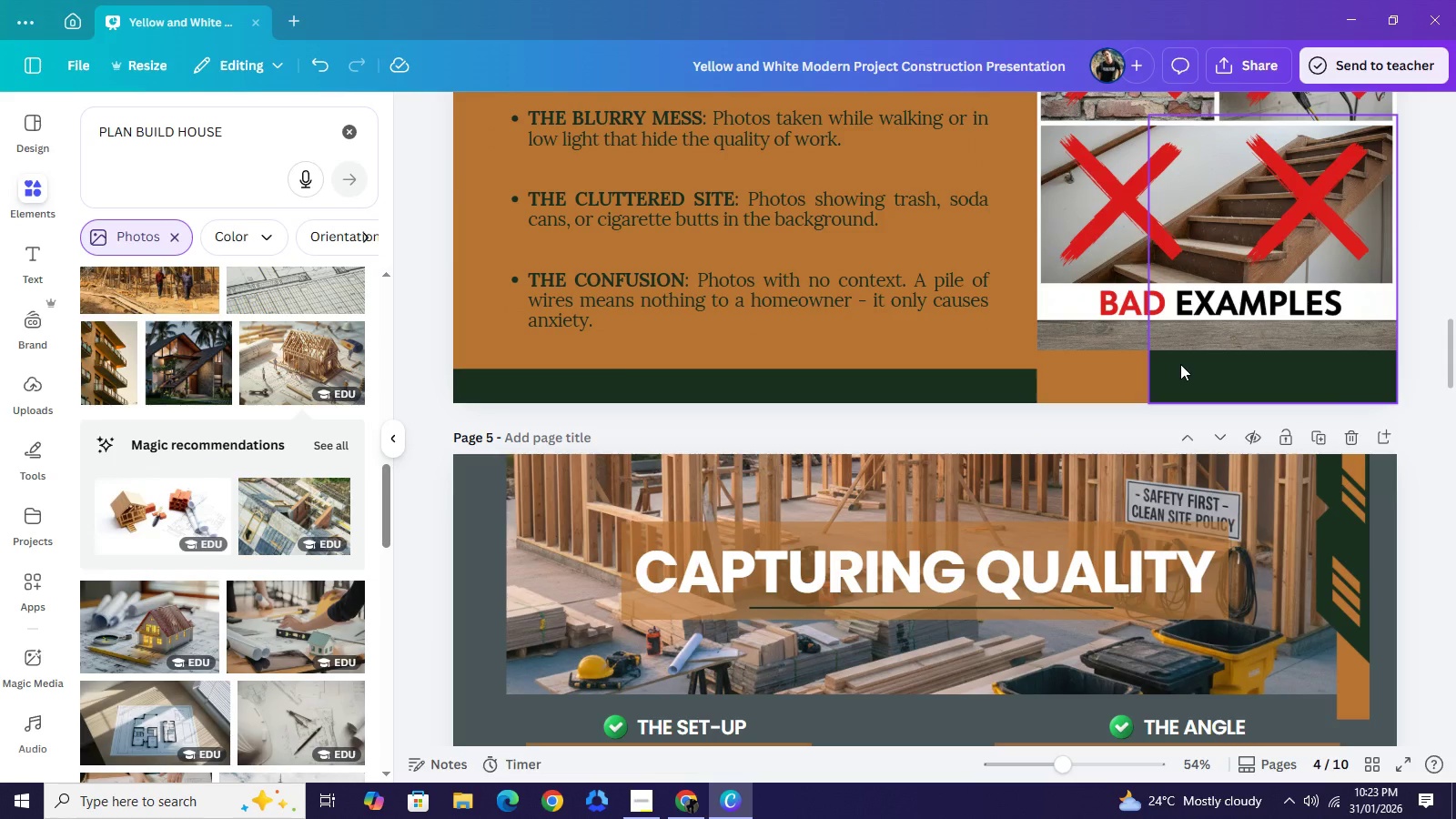 
scroll: coordinate [1180, 331], scroll_direction: up, amount: 4.0
 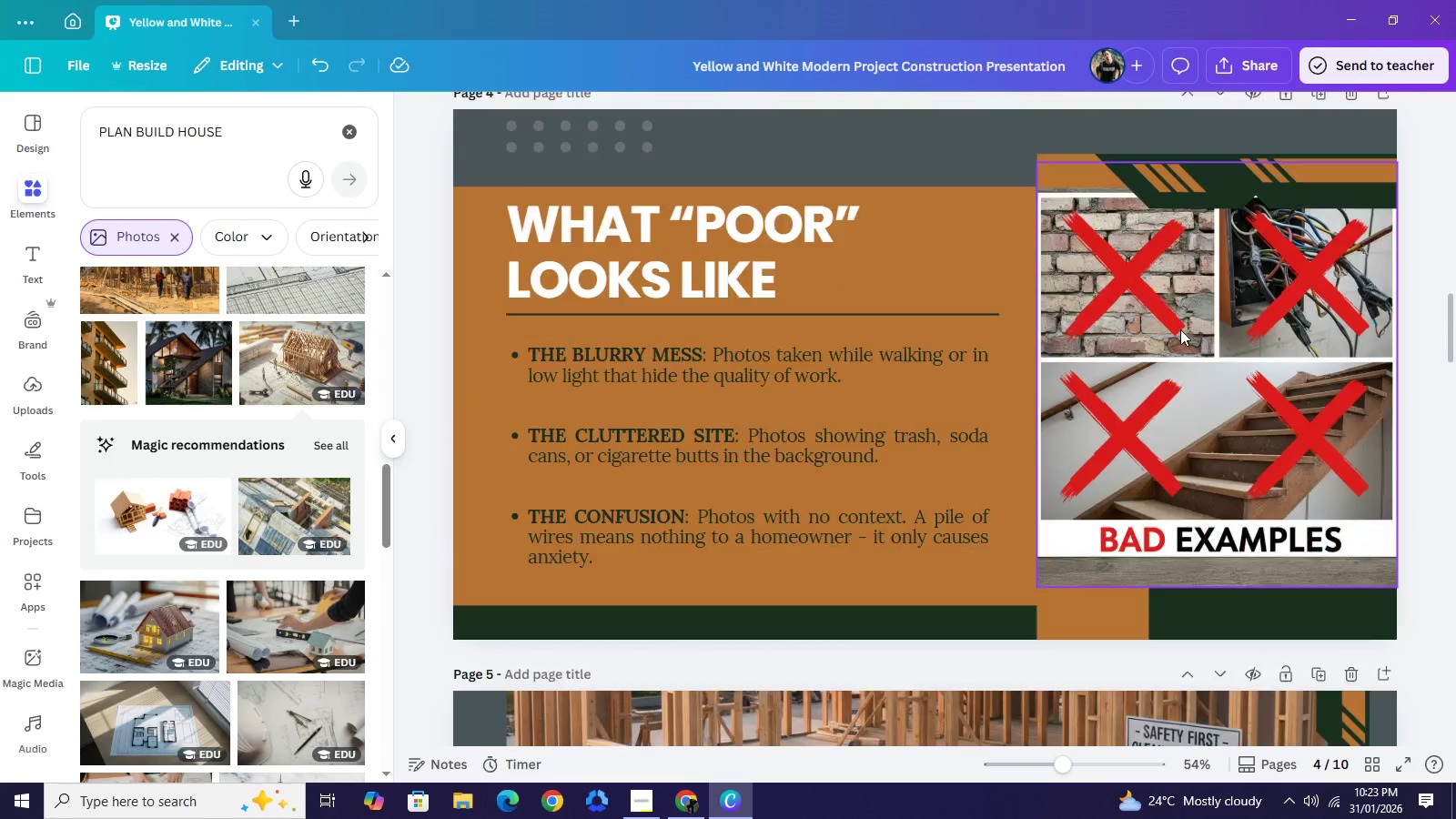 
scroll: coordinate [1066, 335], scroll_direction: down, amount: 6.0
 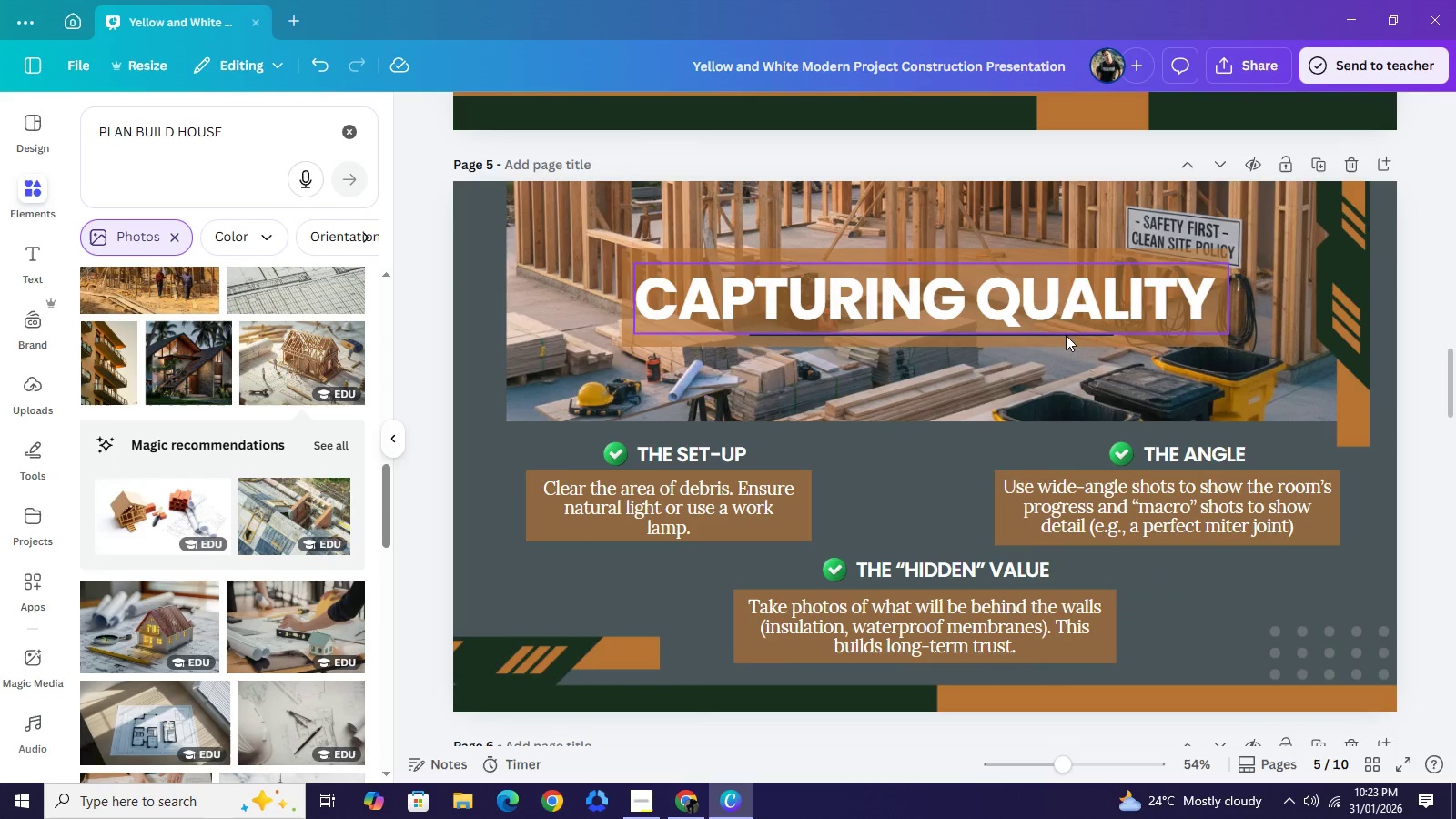 
wait(8.88)
 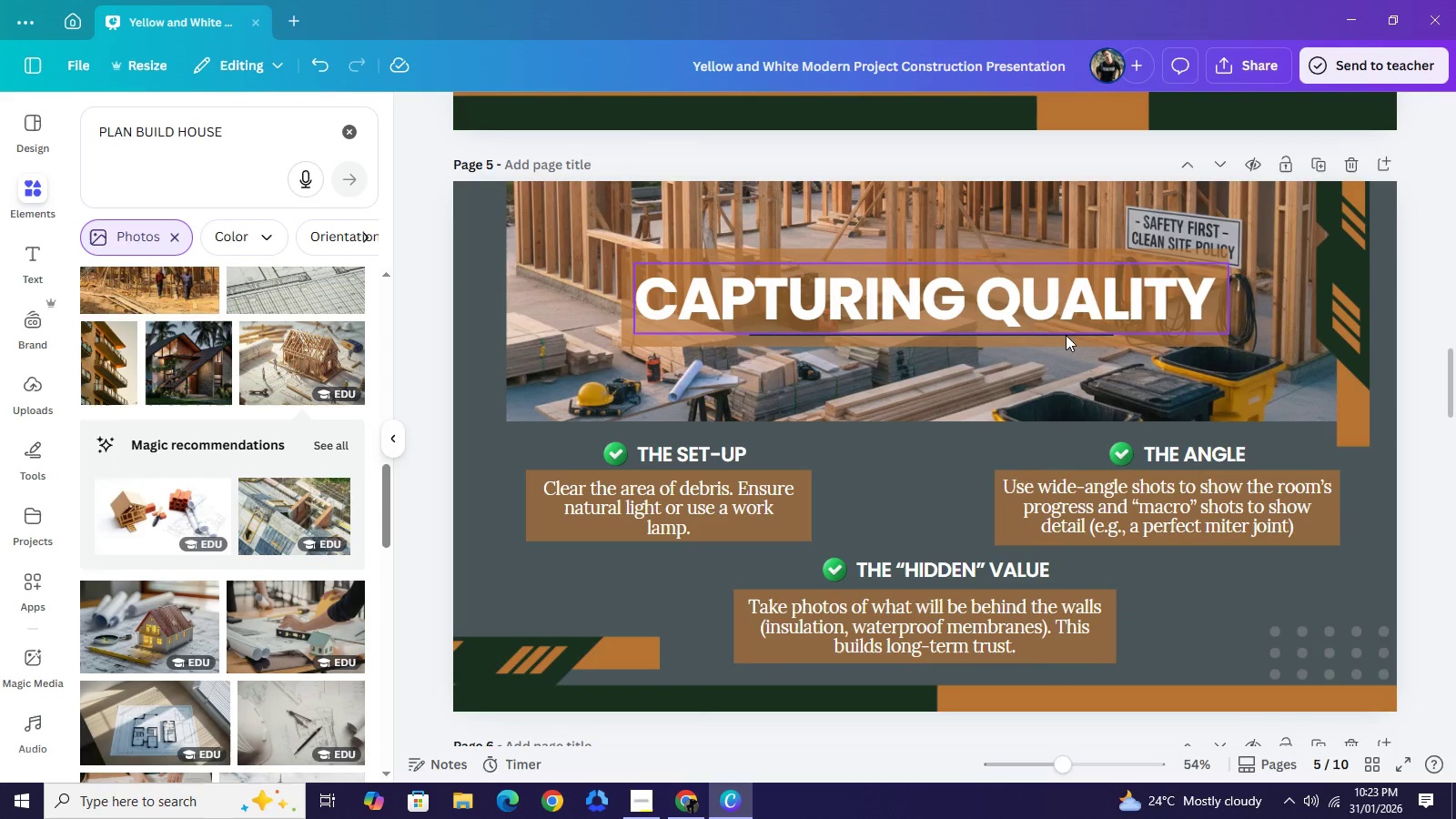 
scroll: coordinate [1066, 335], scroll_direction: down, amount: 5.0
 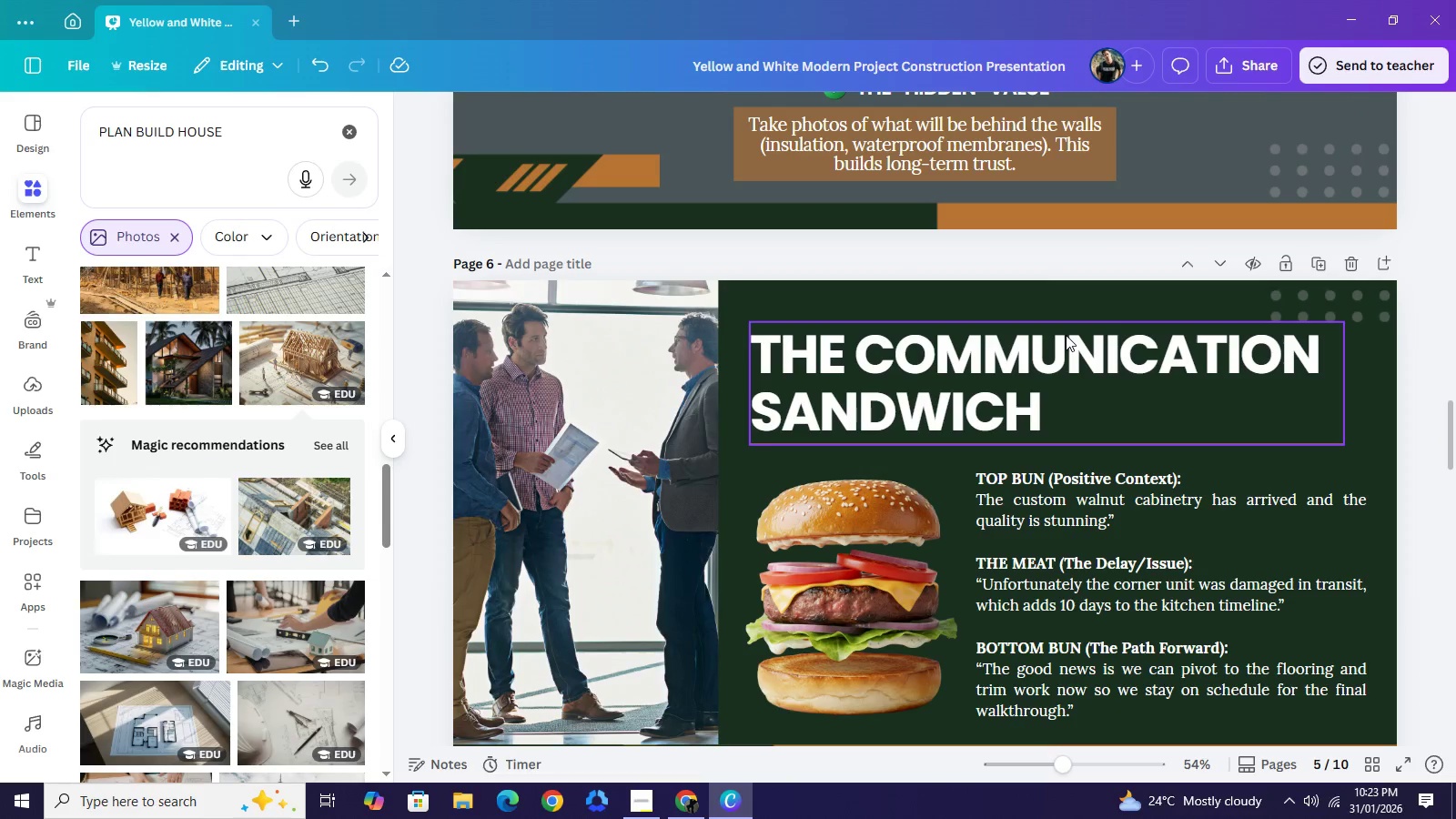 
scroll: coordinate [1066, 335], scroll_direction: up, amount: 3.0
 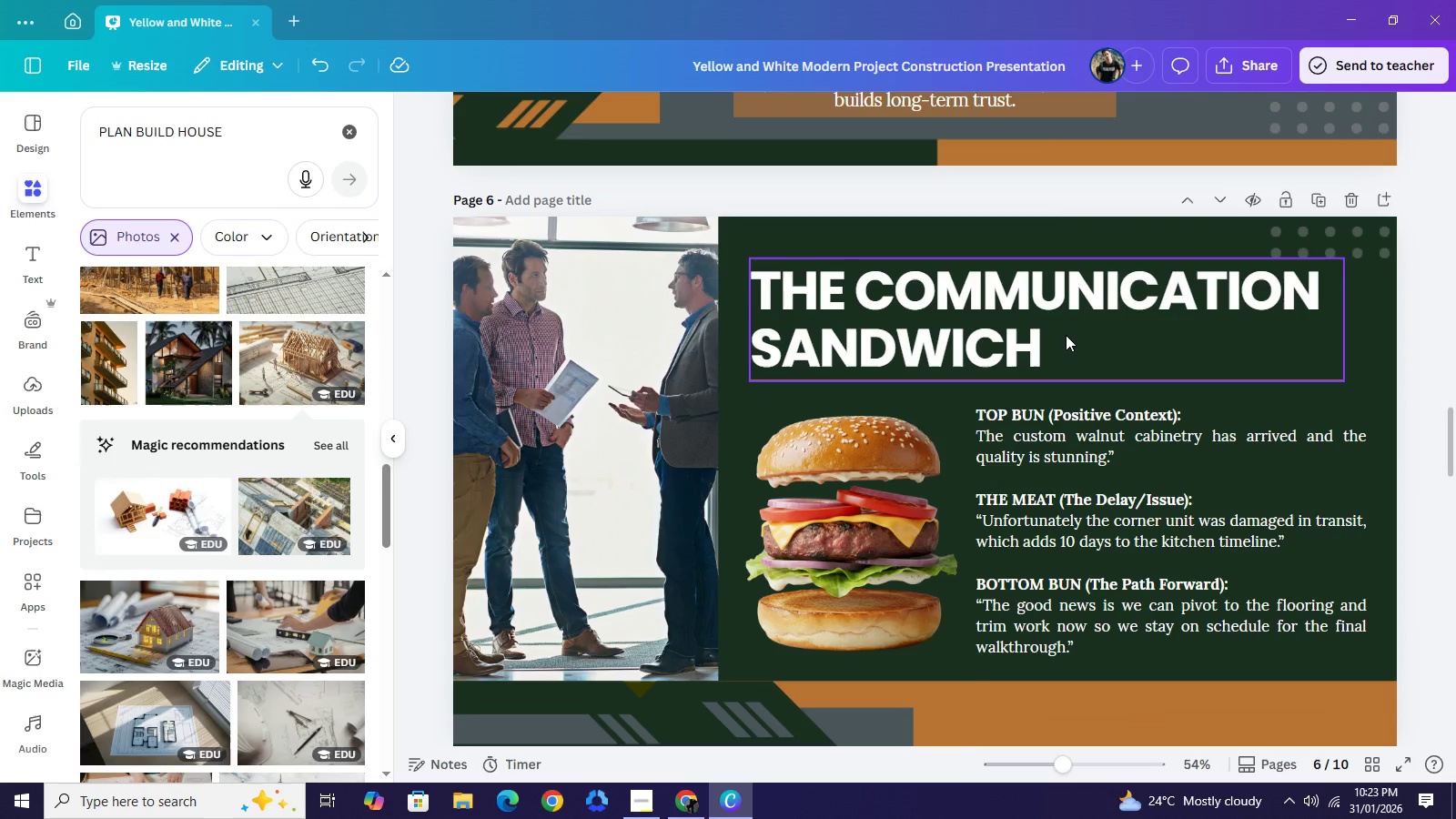 
scroll: coordinate [1066, 335], scroll_direction: down, amount: 7.0
 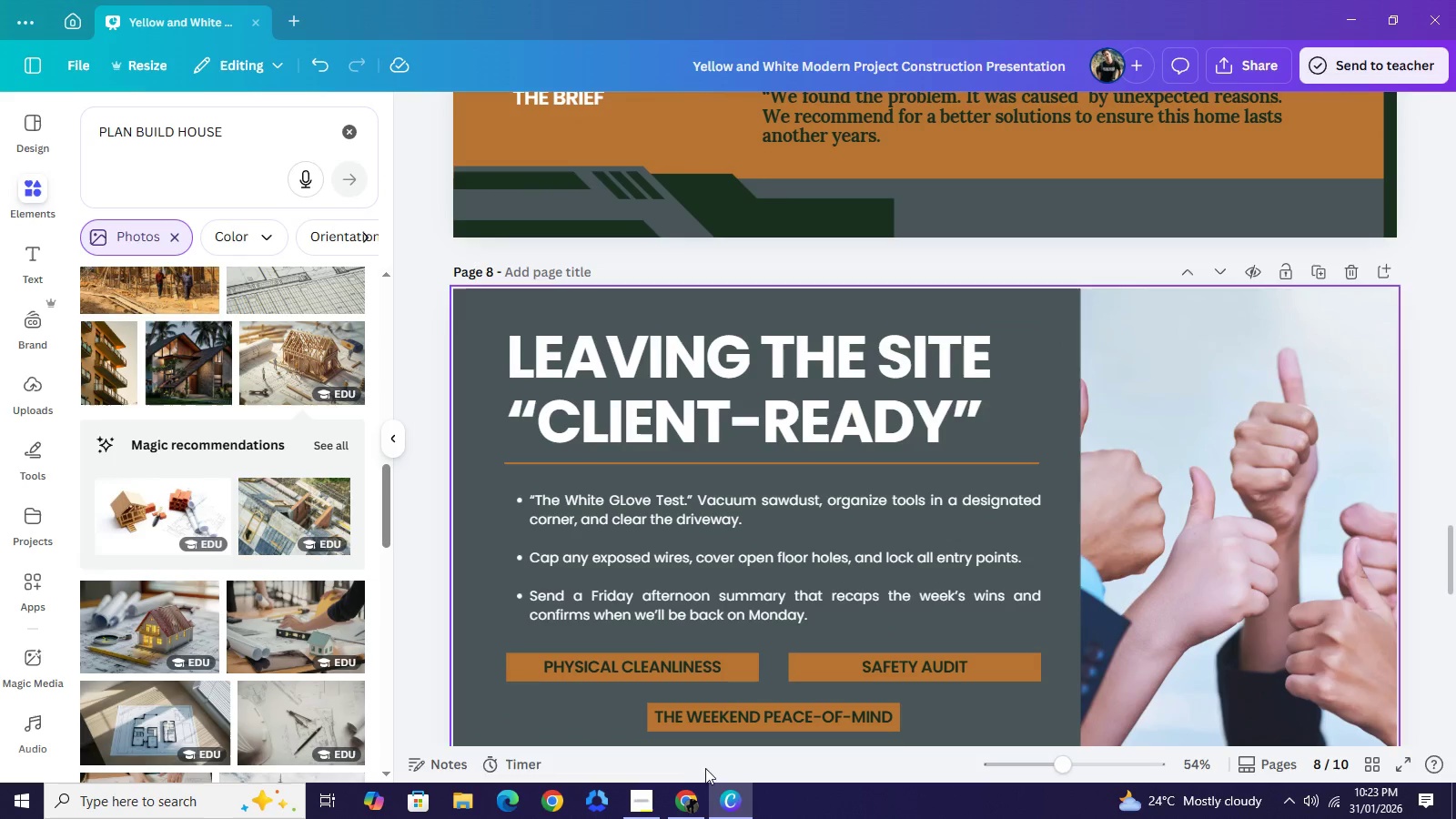 
left_click([641, 812])